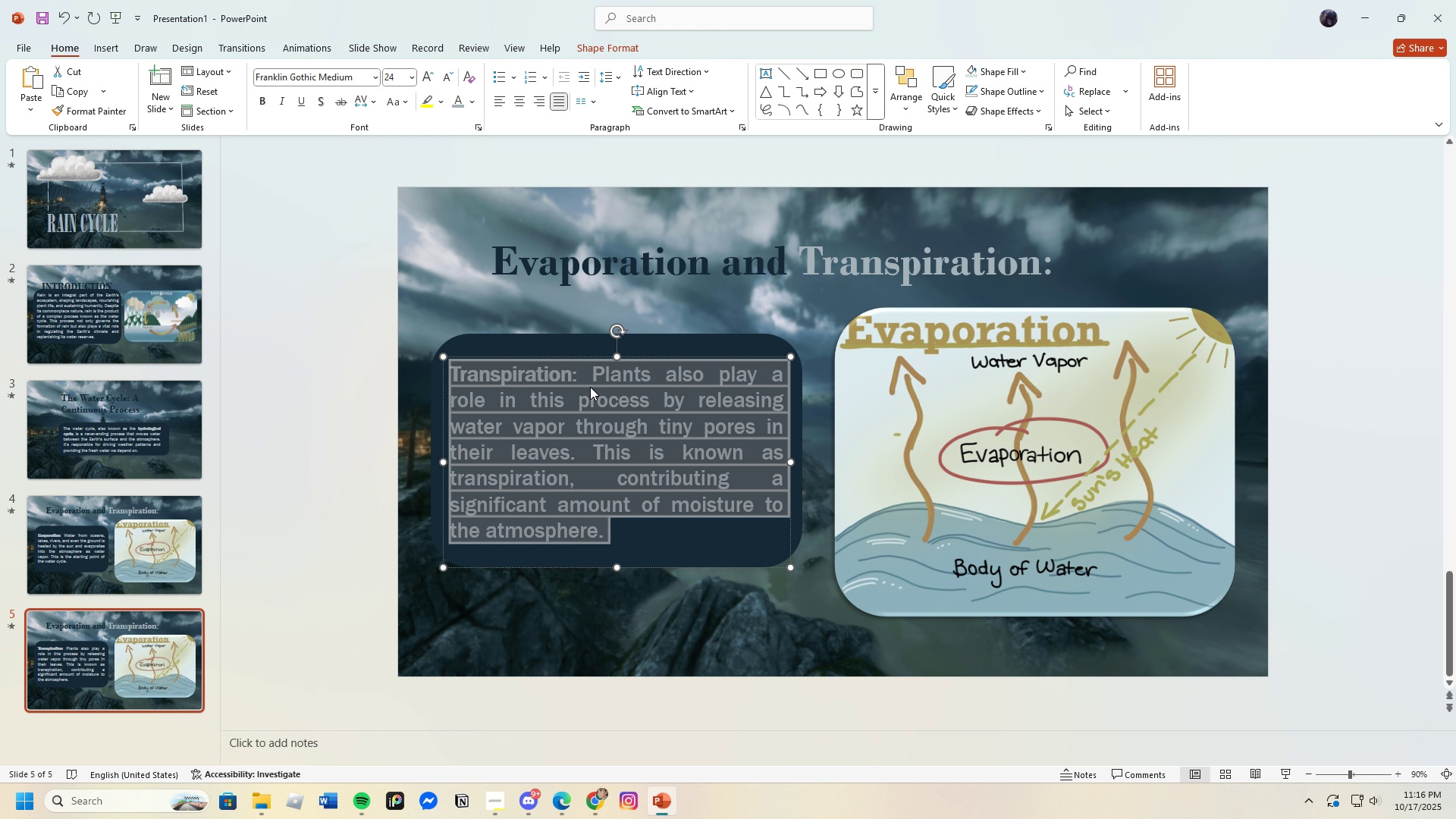 
left_click_drag(start_coordinate=[609, 356], to_coordinate=[613, 359])
 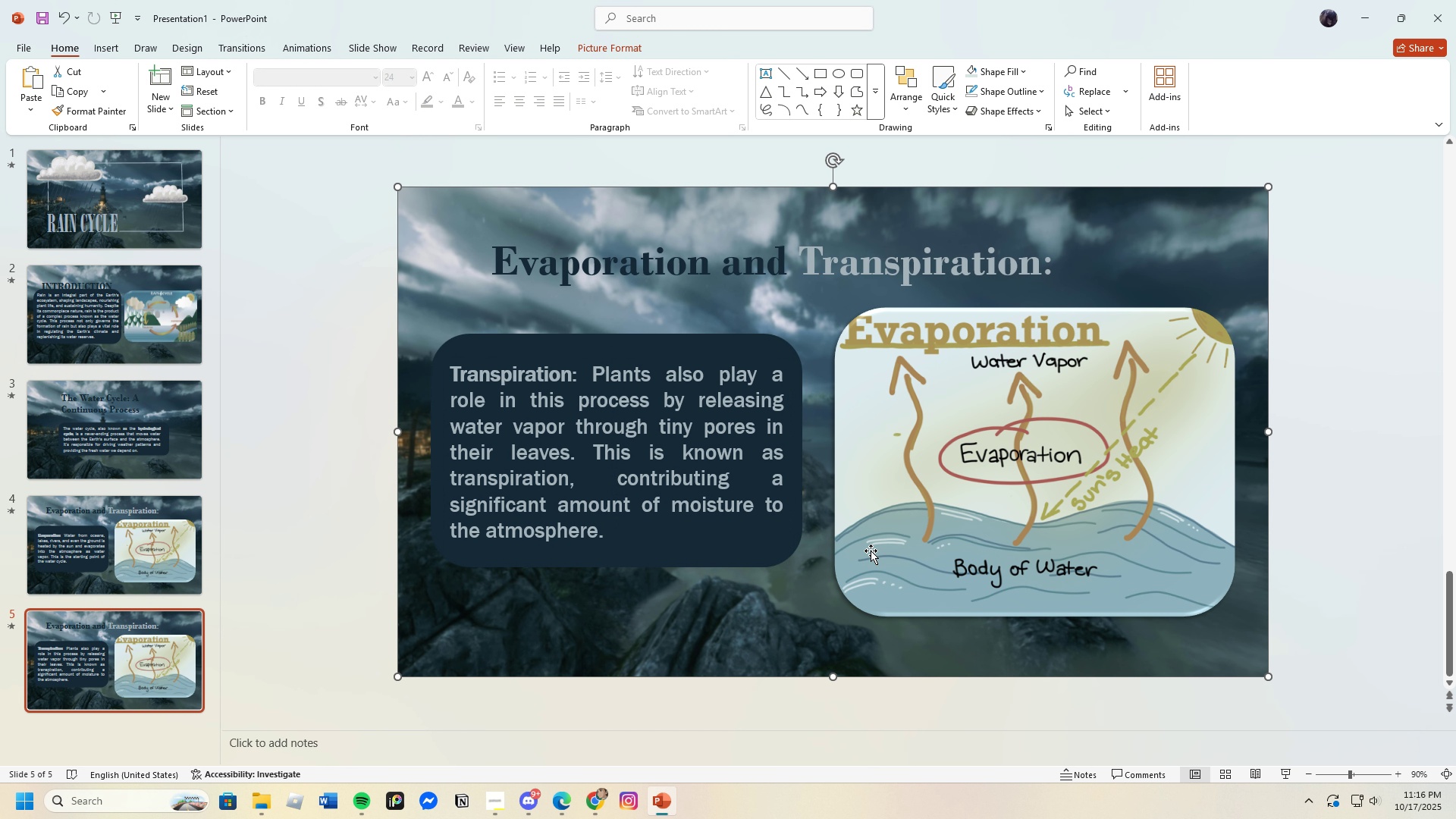 
double_click([871, 551])
 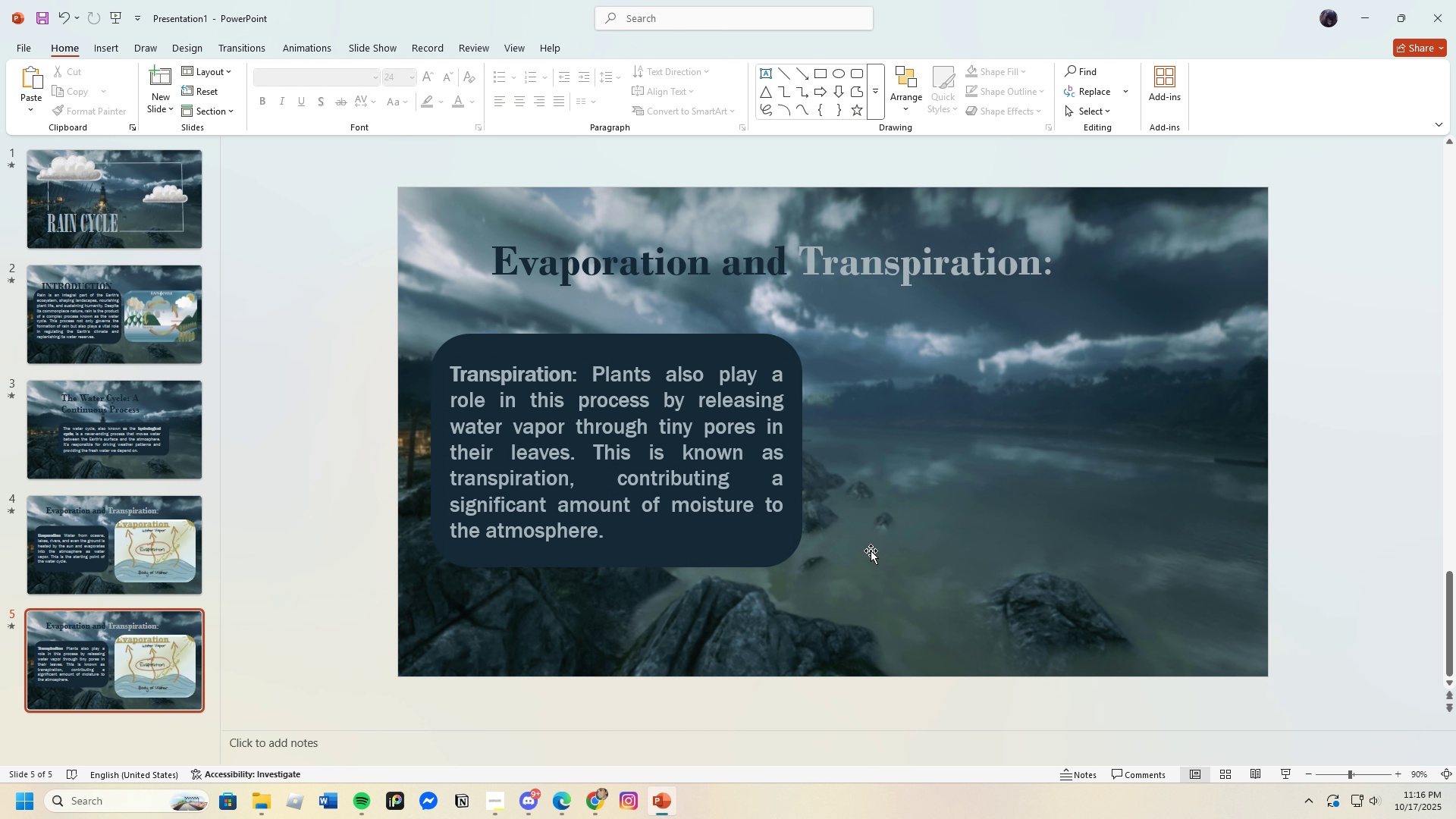 
key(Backspace)
 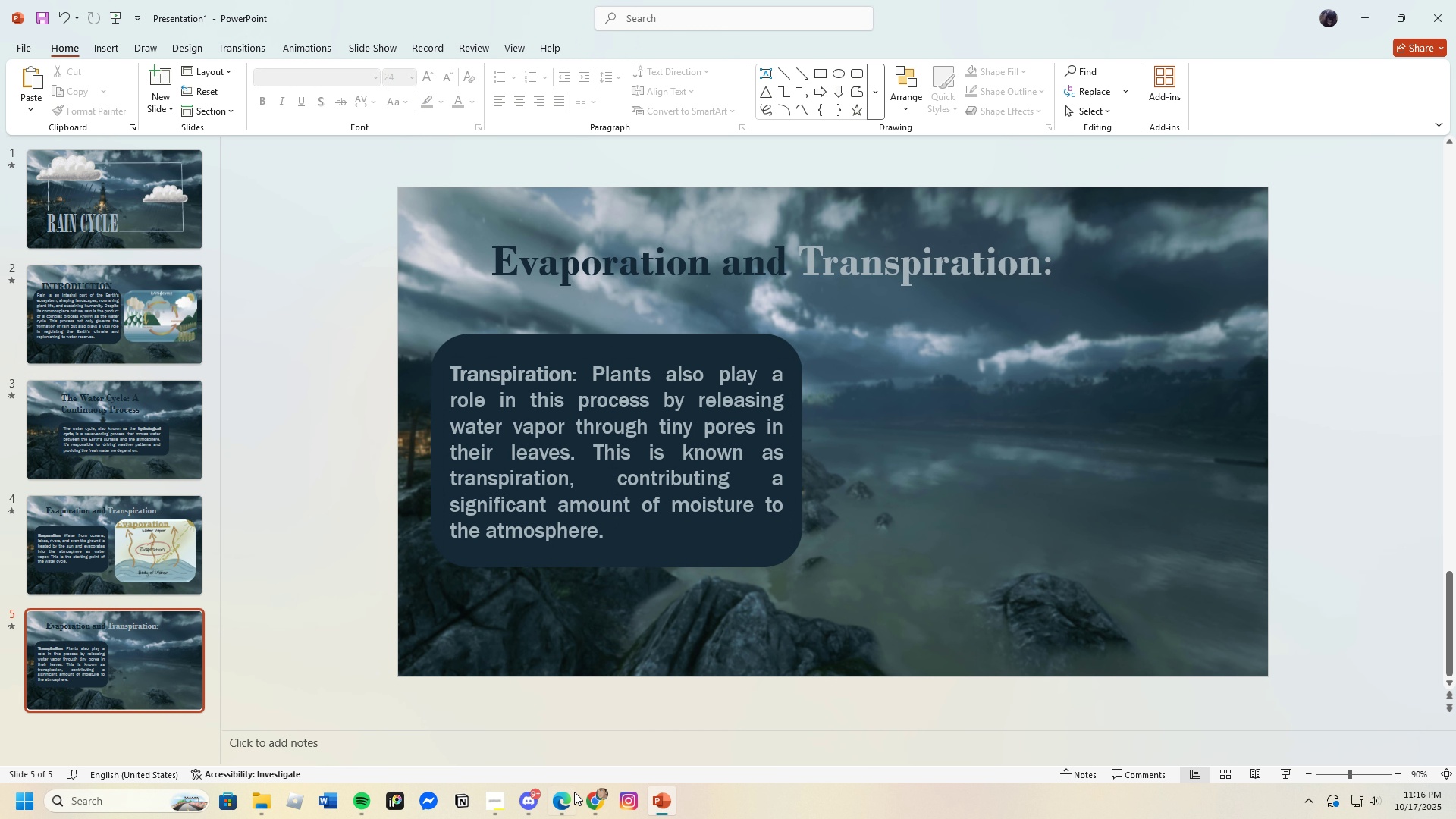 
left_click([568, 802])
 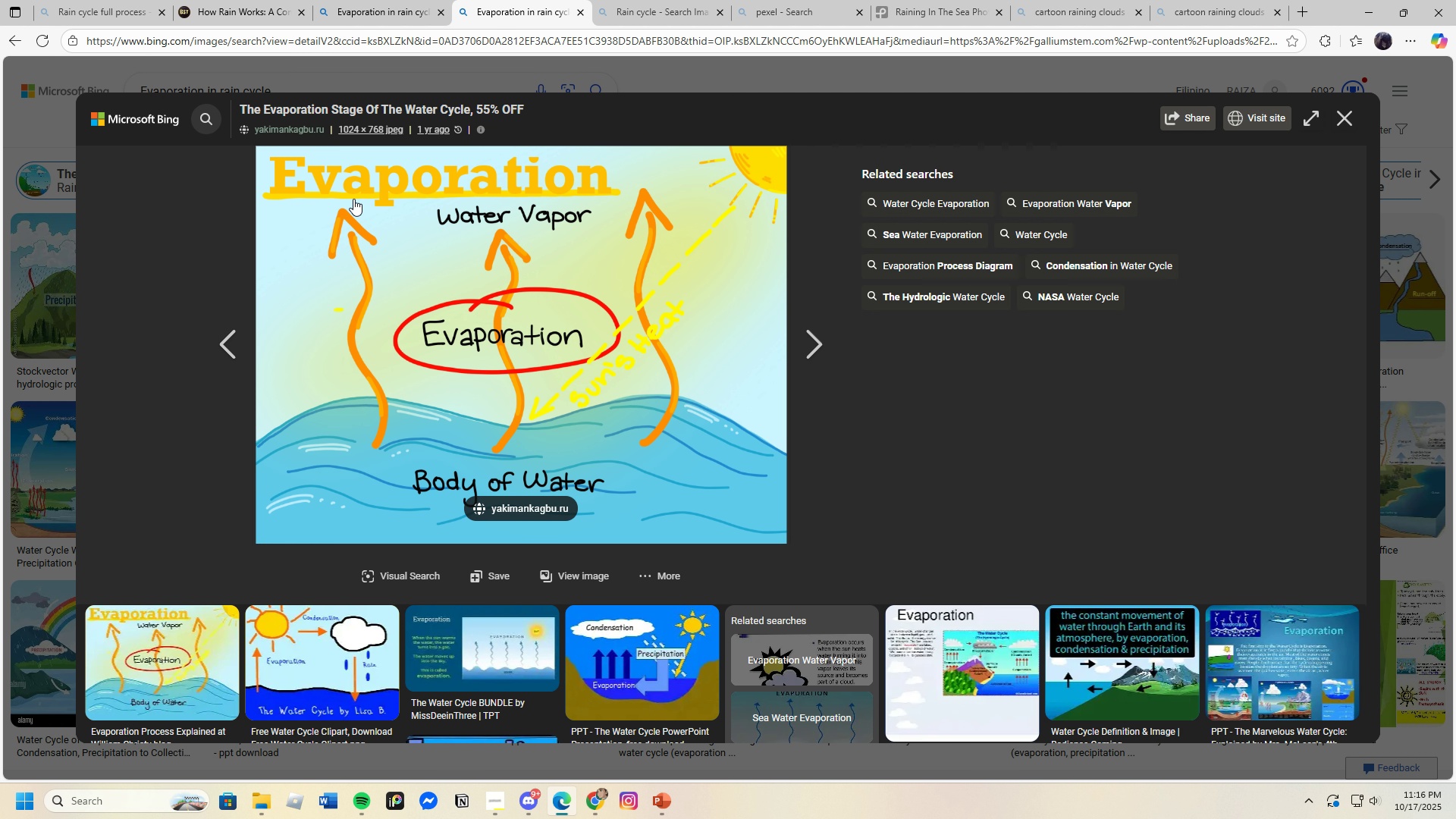 
left_click([768, 79])
 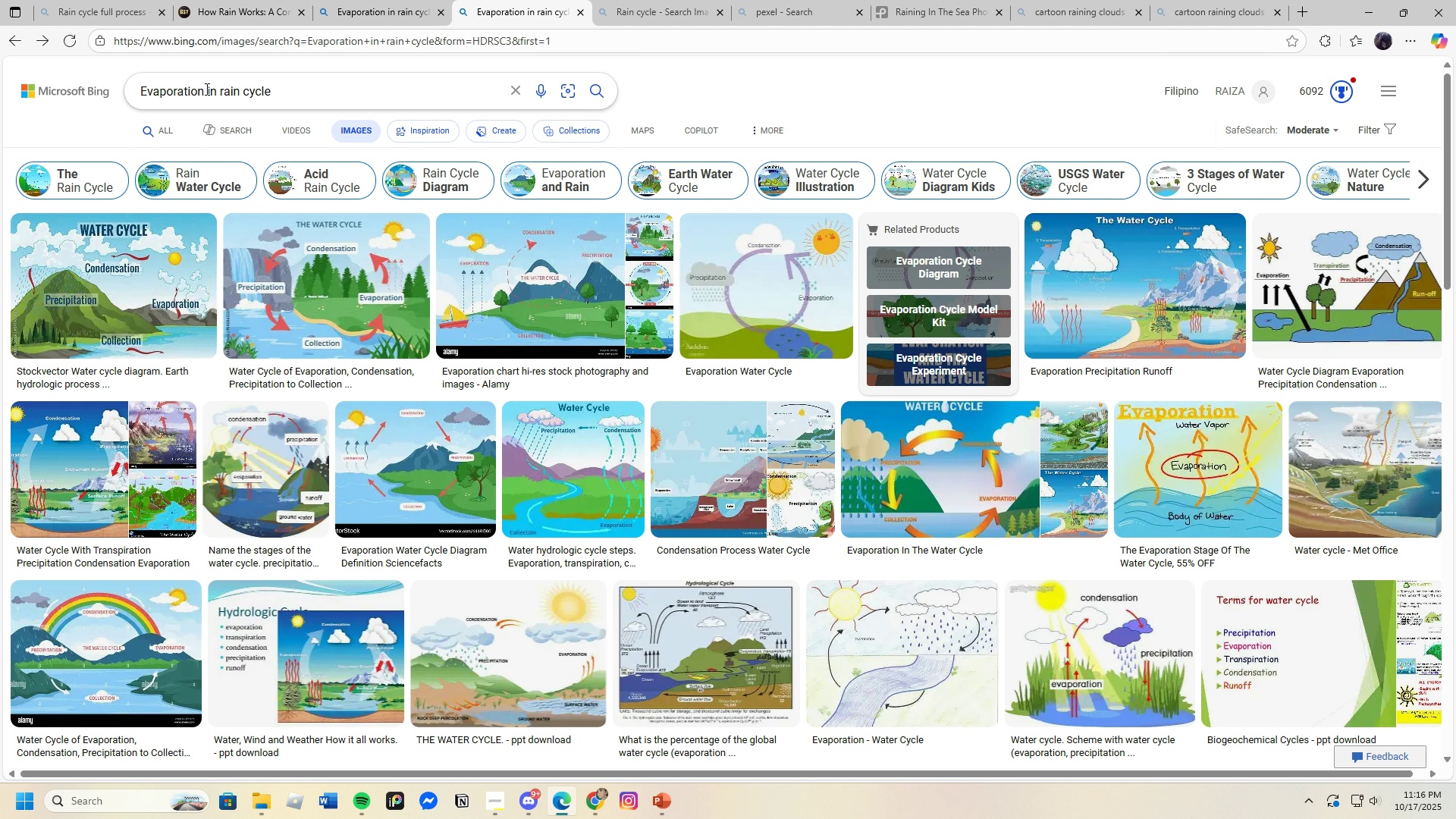 
left_click_drag(start_coordinate=[206, 89], to_coordinate=[178, 82])
 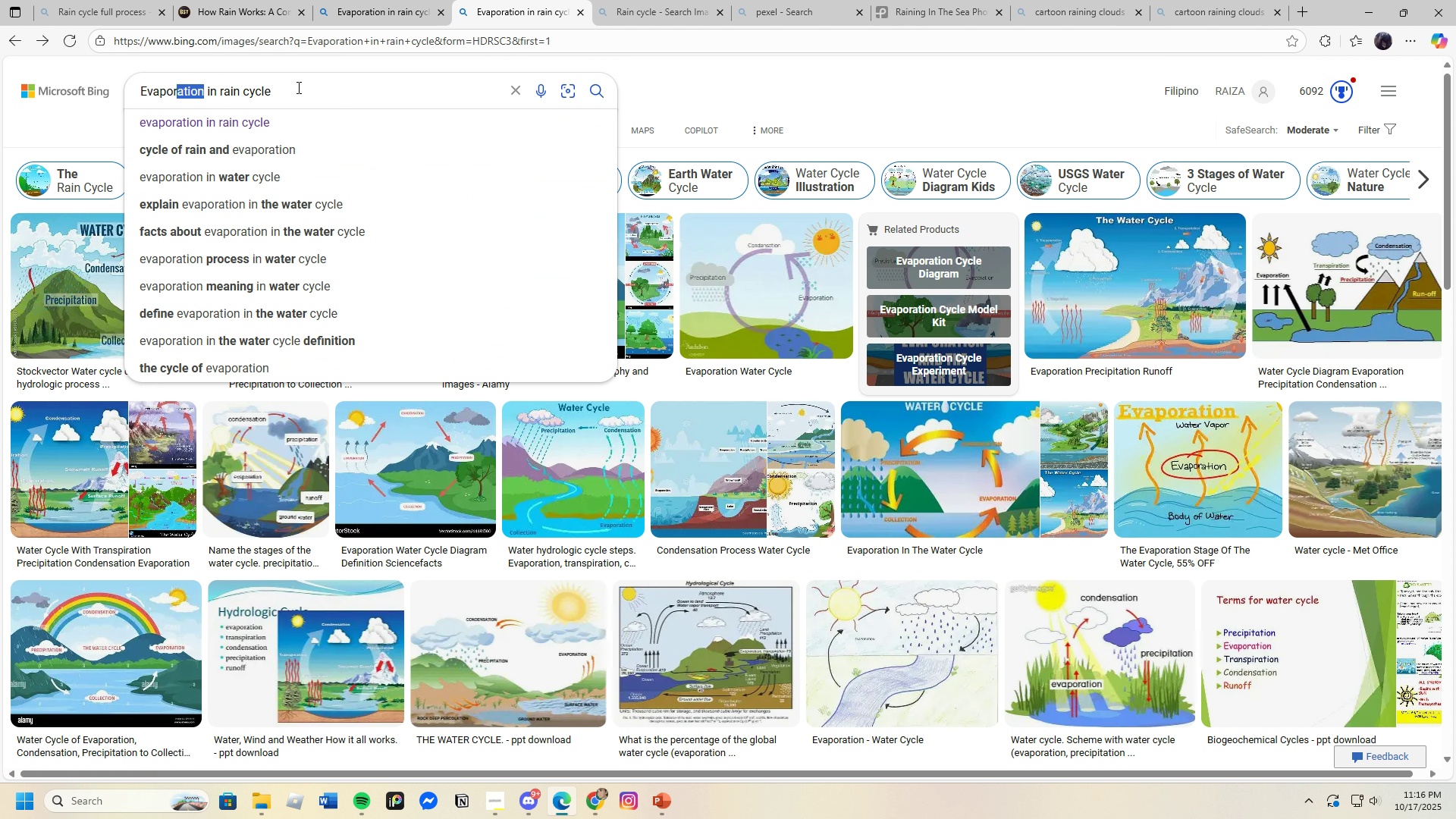 
left_click([317, 83])
 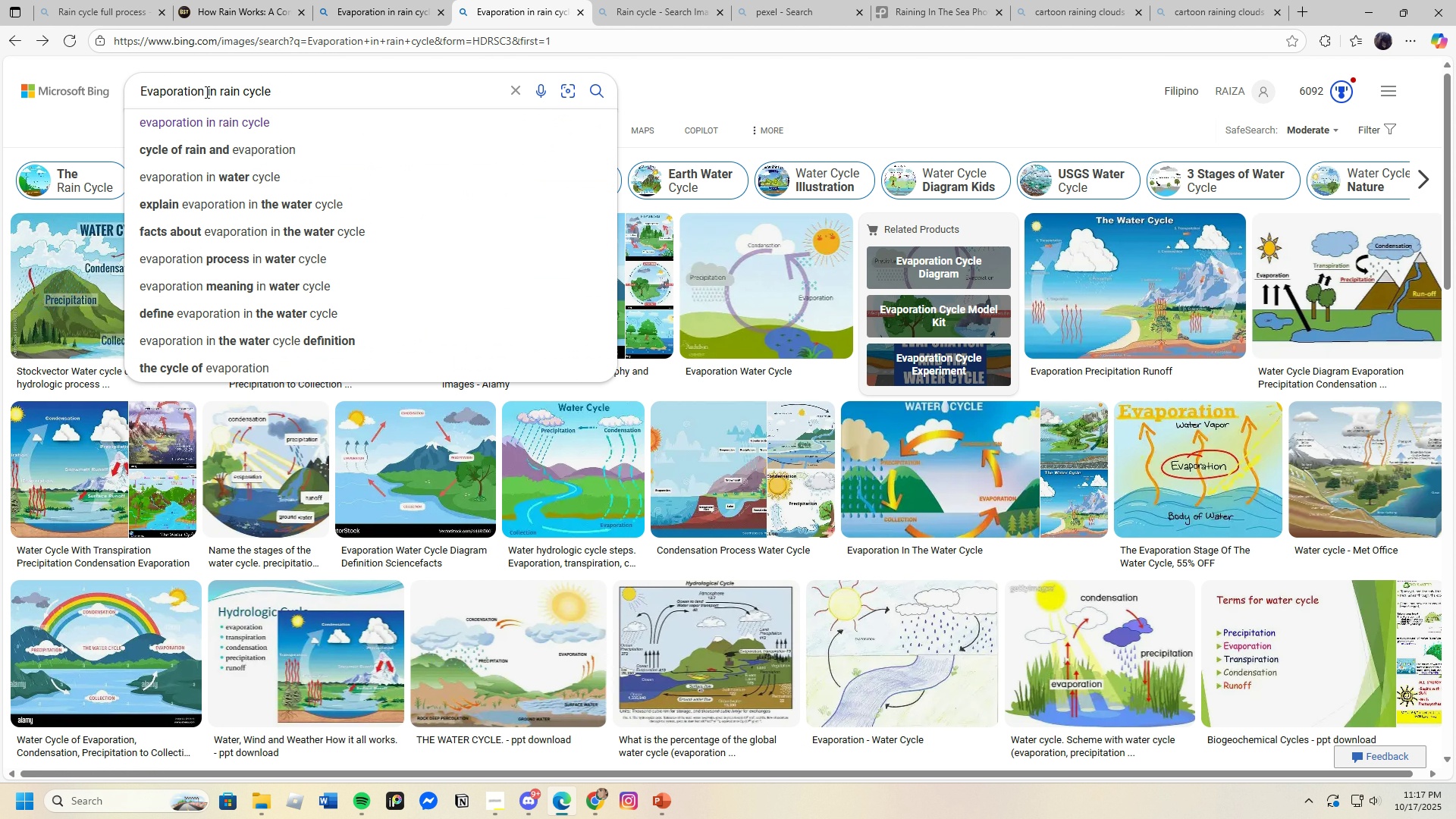 
left_click_drag(start_coordinate=[205, 92], to_coordinate=[121, 89])
 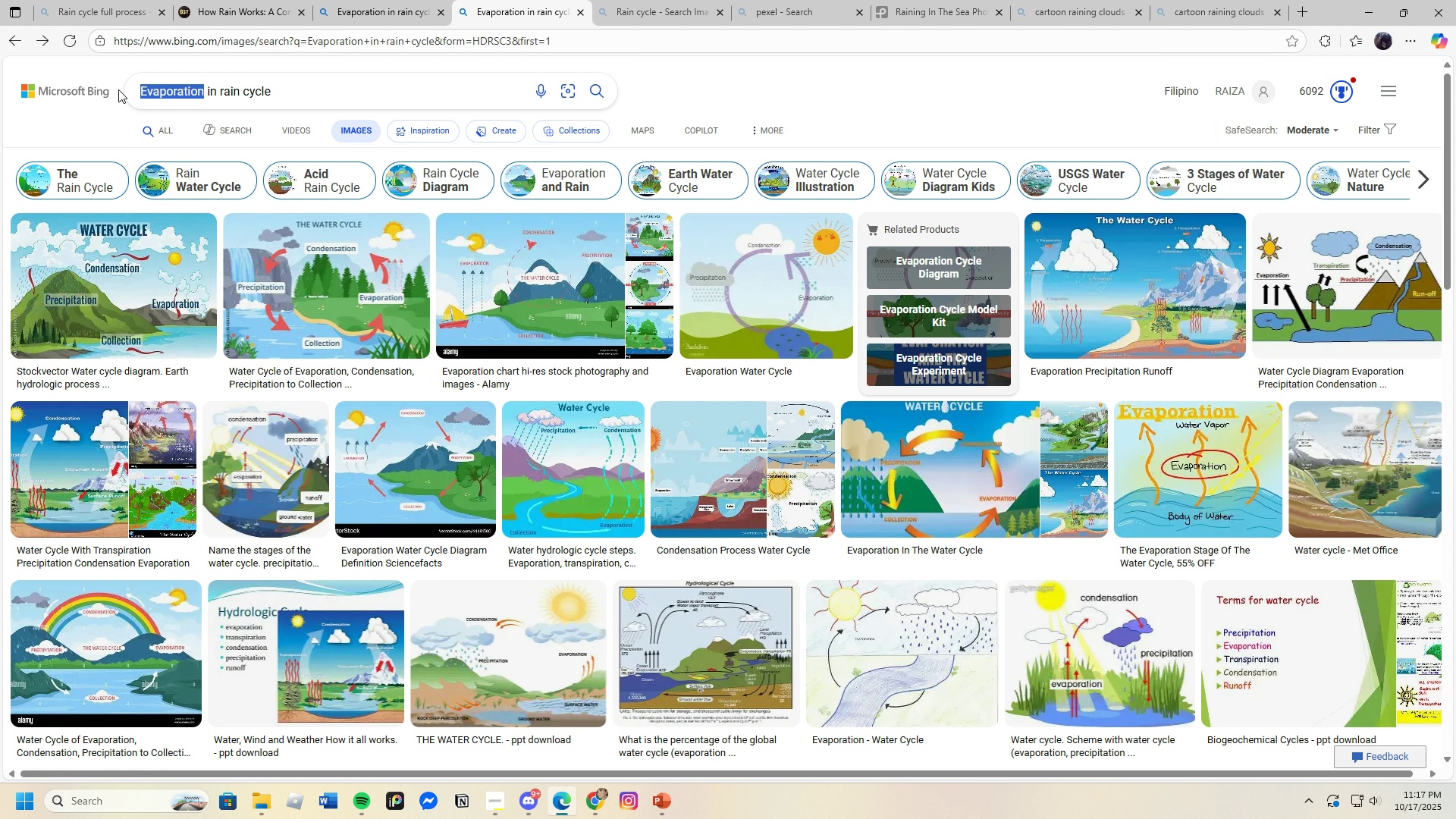 
key(Backspace)
type(Transpiration)
 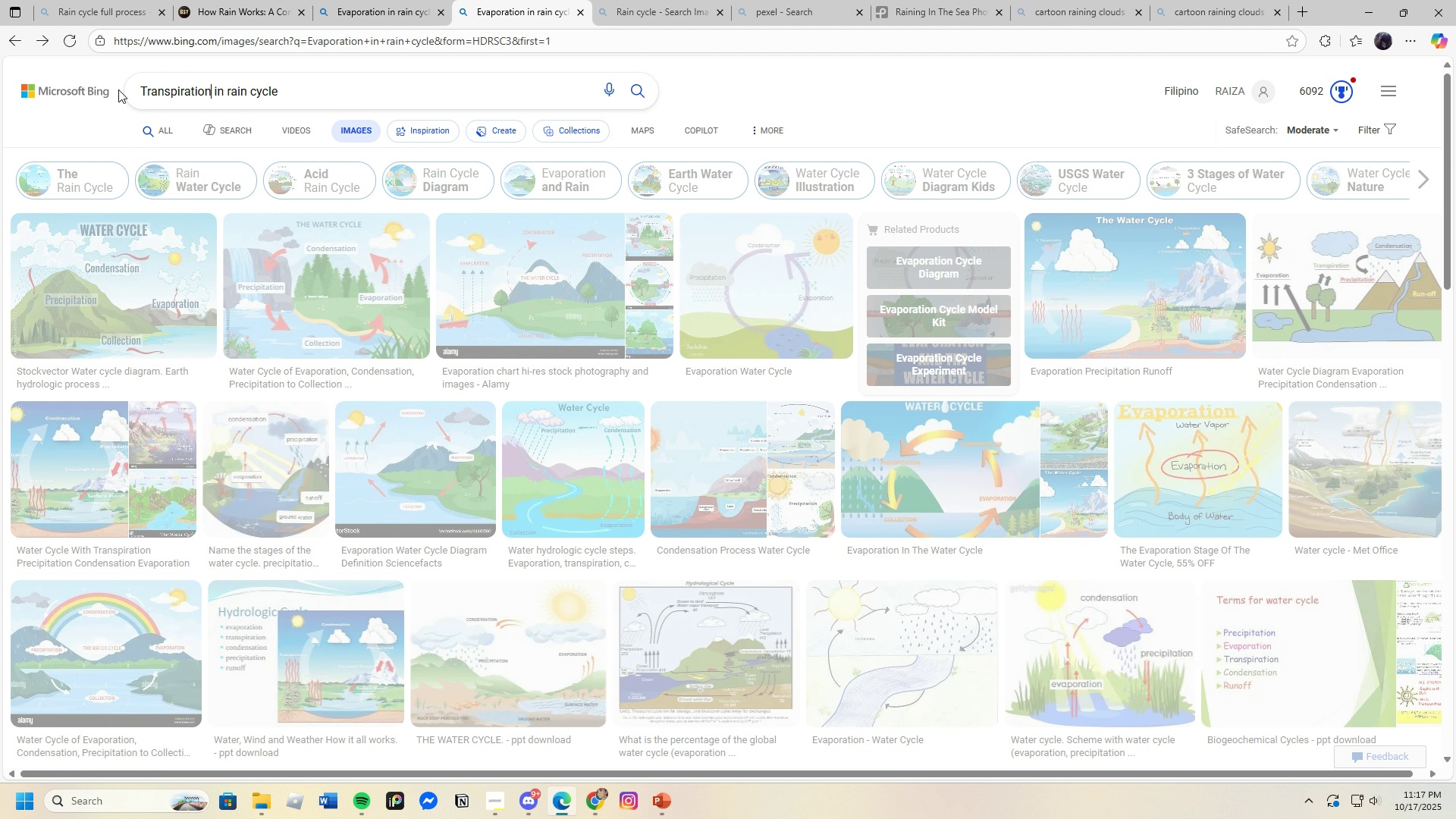 
key(Enter)
 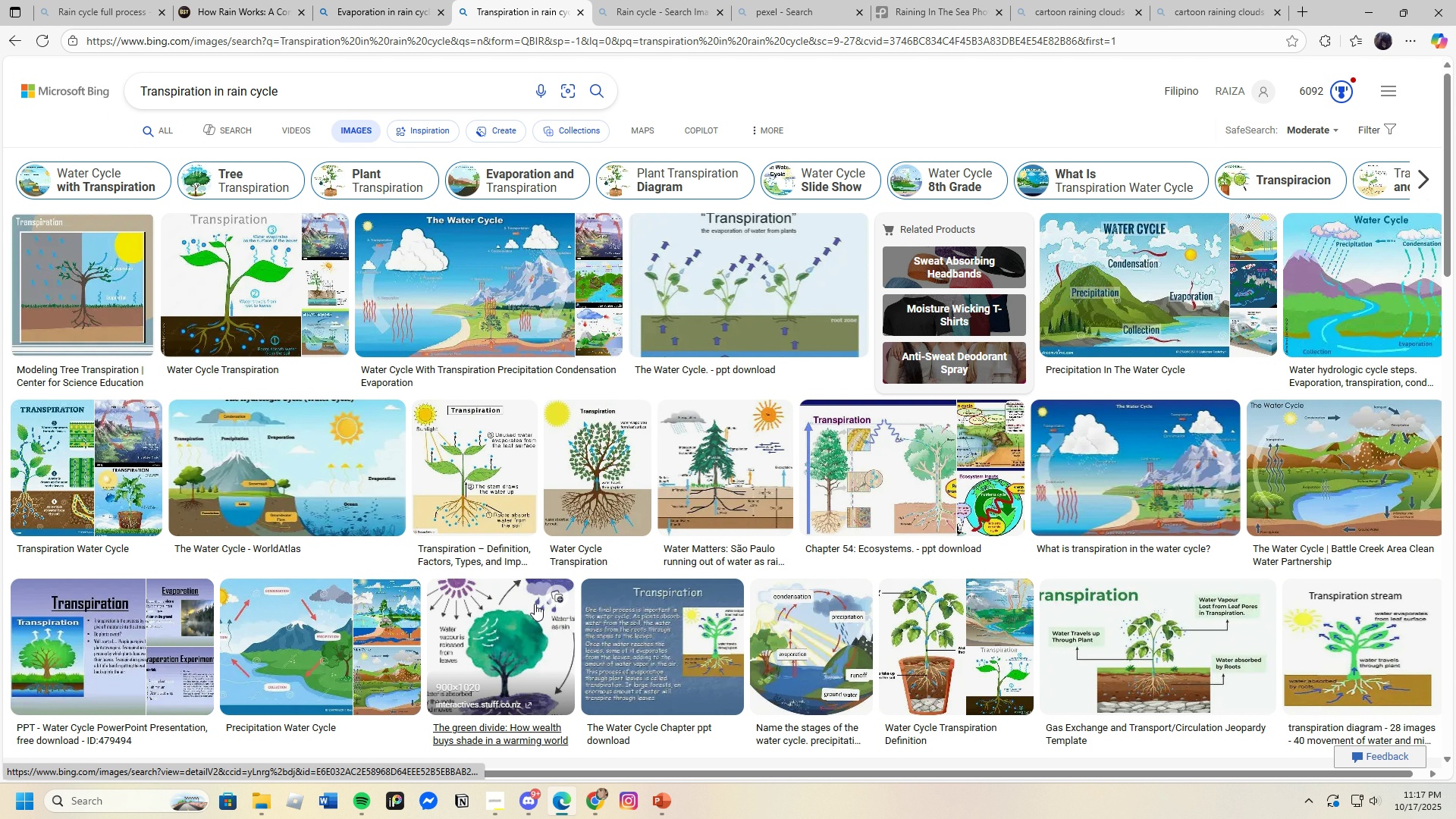 
wait(7.58)
 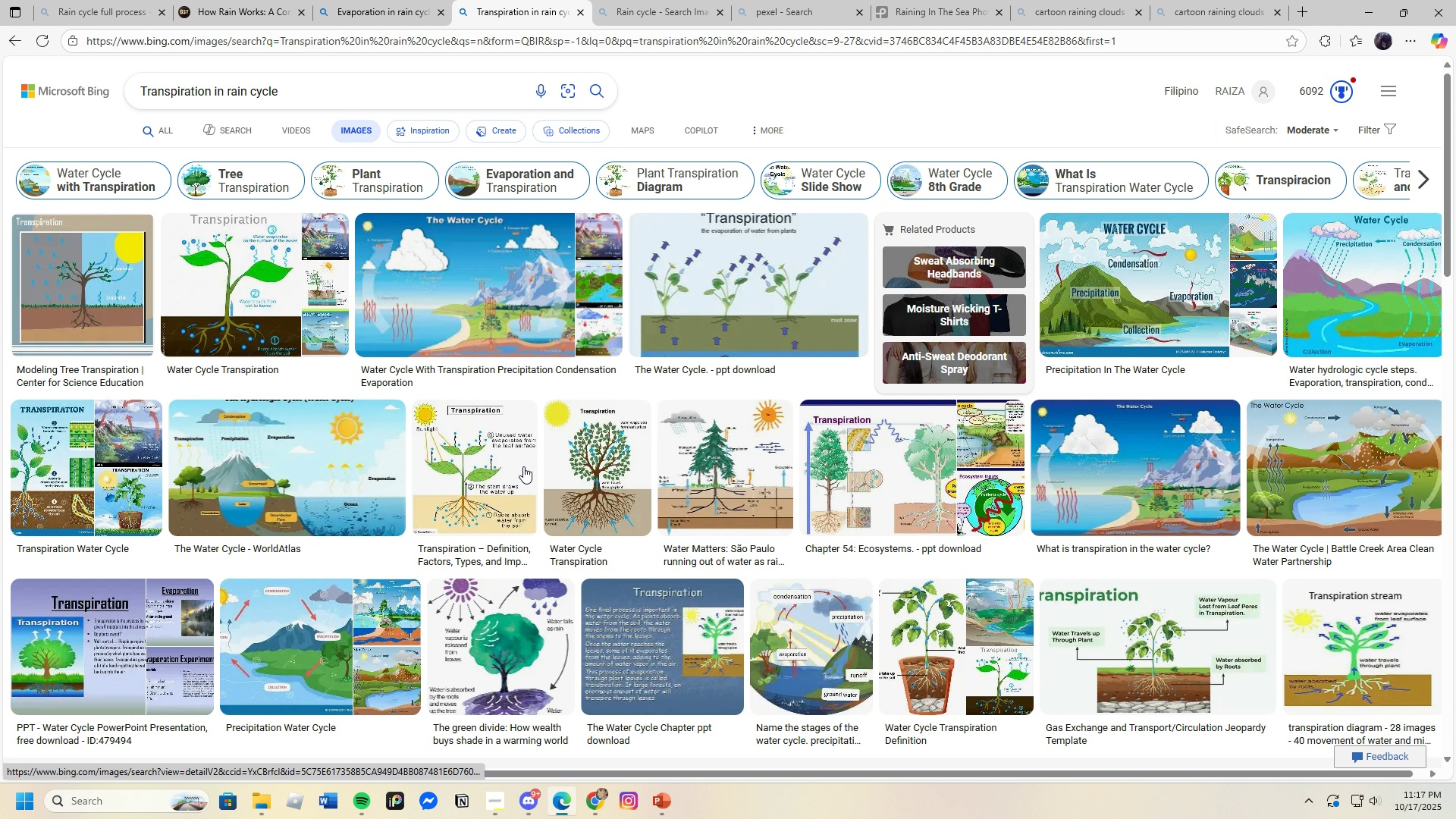 
scroll: coordinate [684, 669], scroll_direction: down, amount: 3.0
 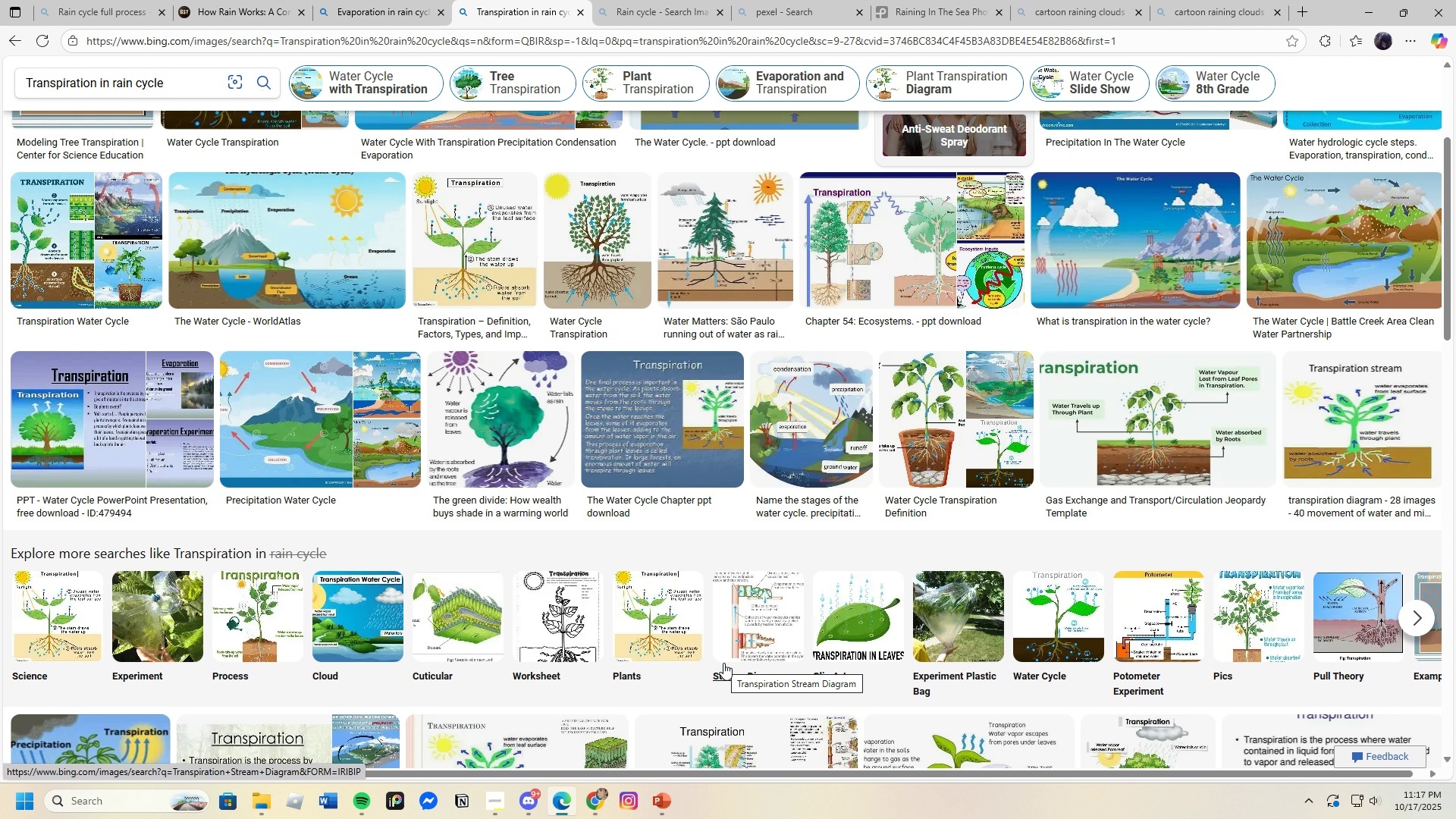 
wait(9.39)
 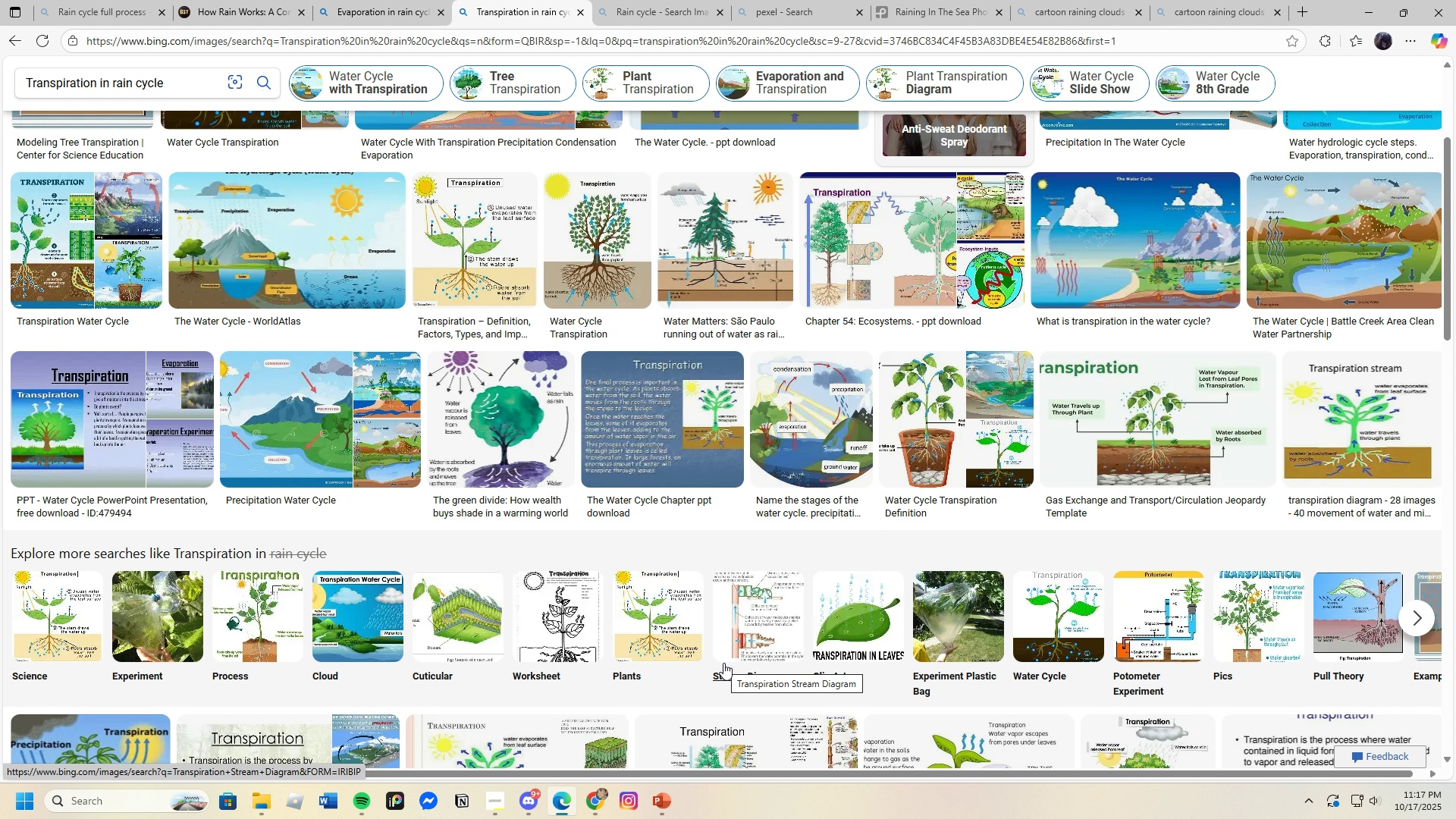 
scroll: coordinate [724, 661], scroll_direction: down, amount: 2.0
 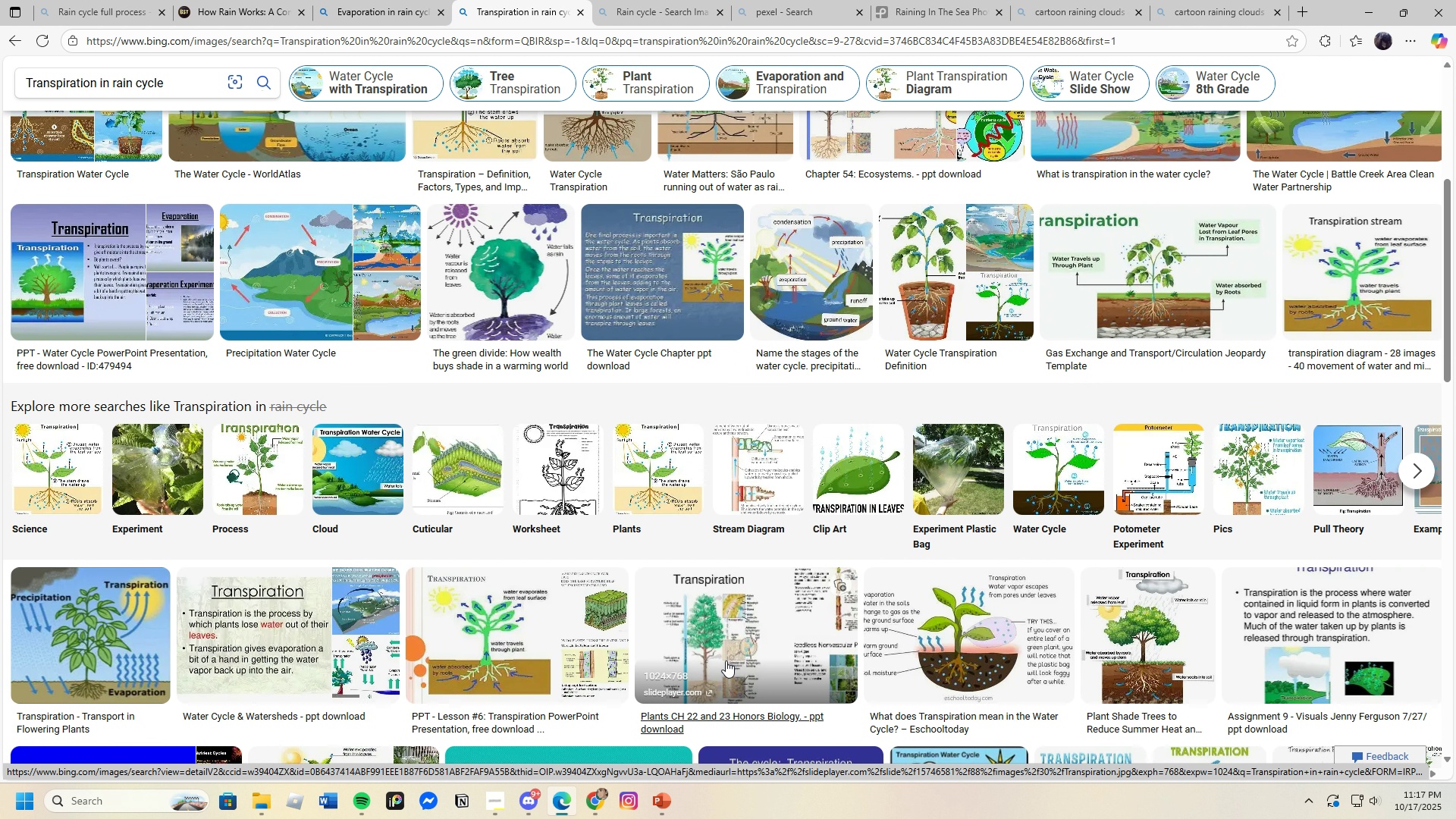 
scroll: coordinate [724, 659], scroll_direction: up, amount: 6.0
 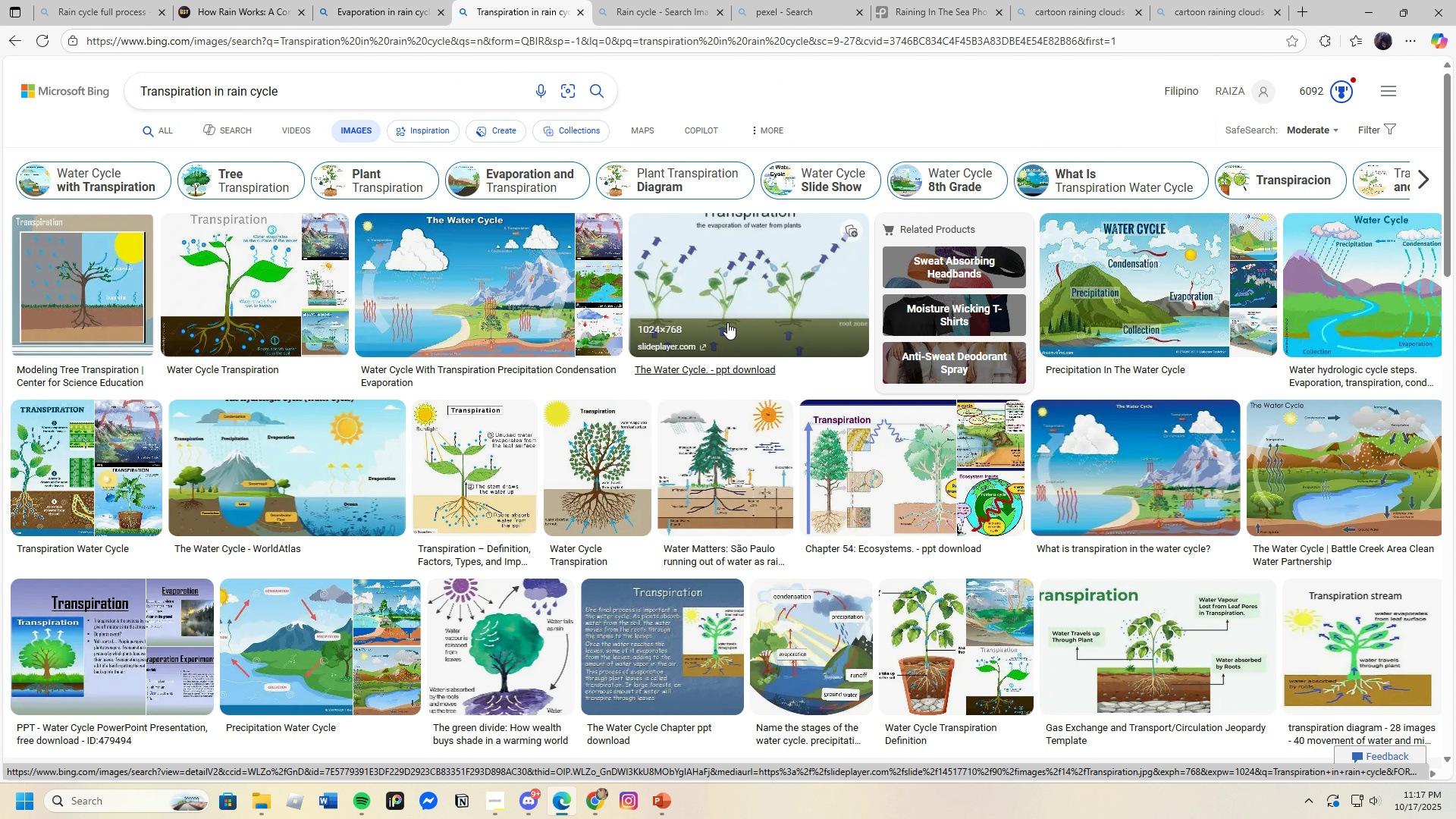 
mouse_move([770, 532])
 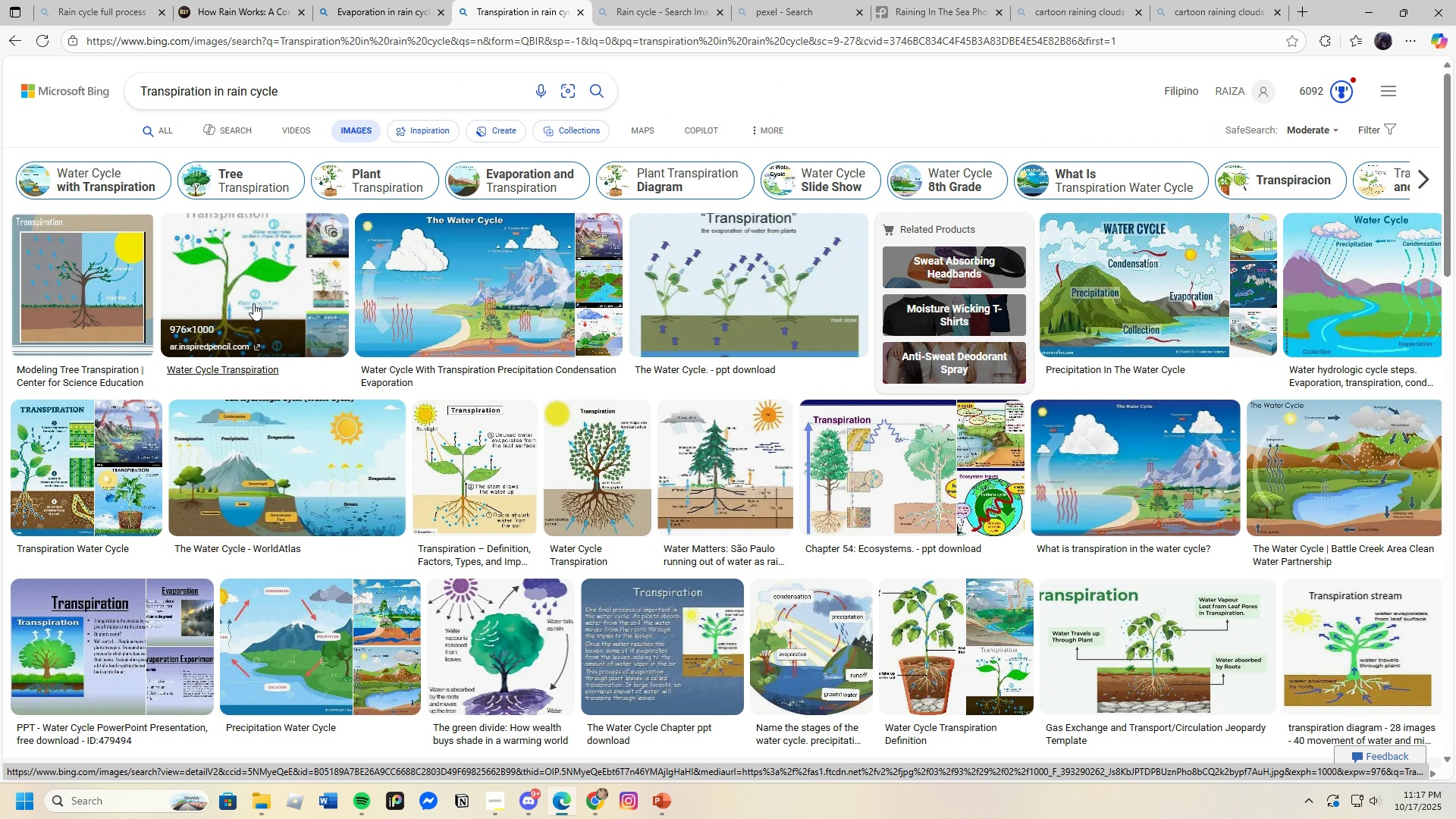 
left_click([252, 300])
 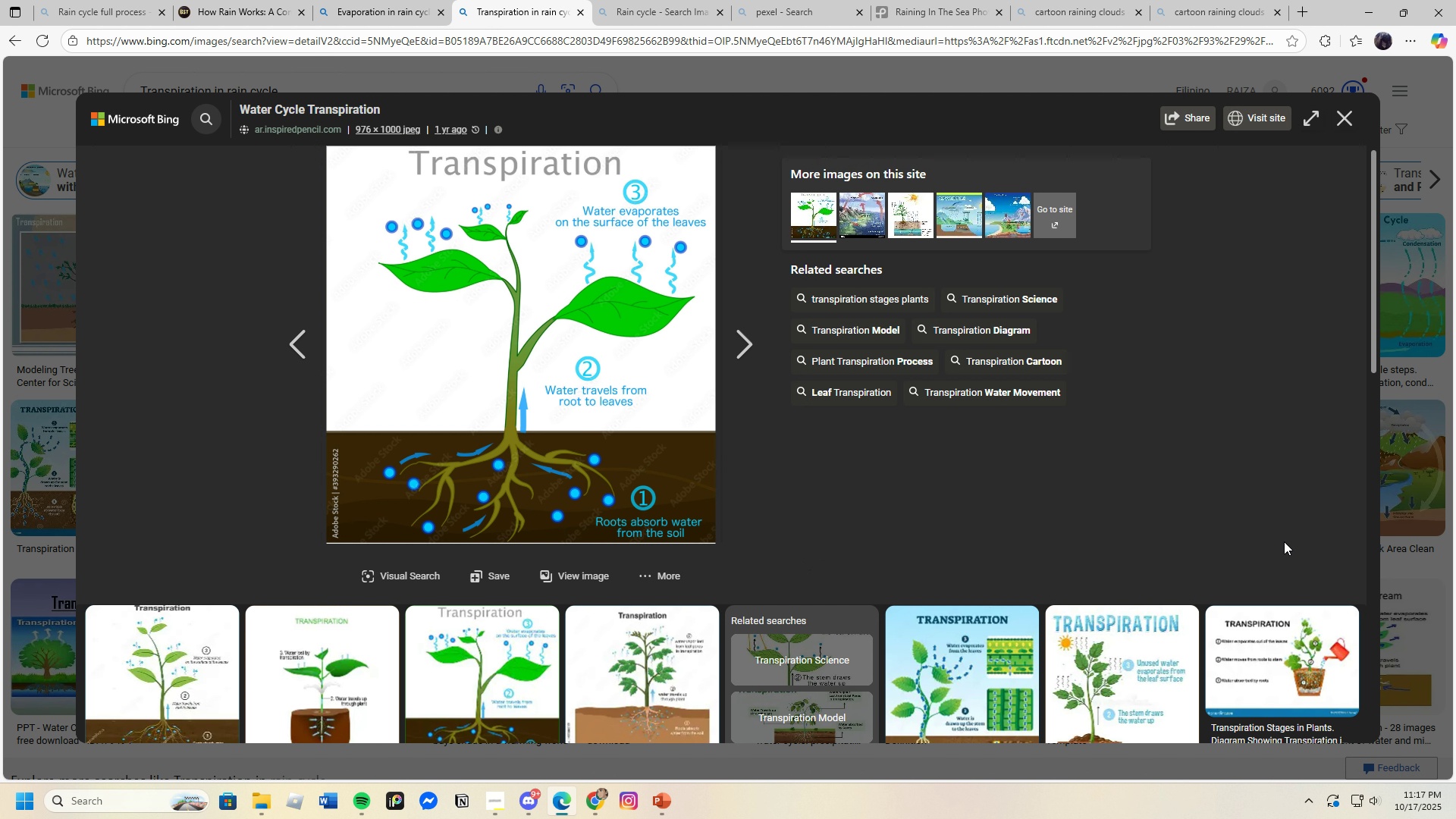 
left_click([1421, 548])
 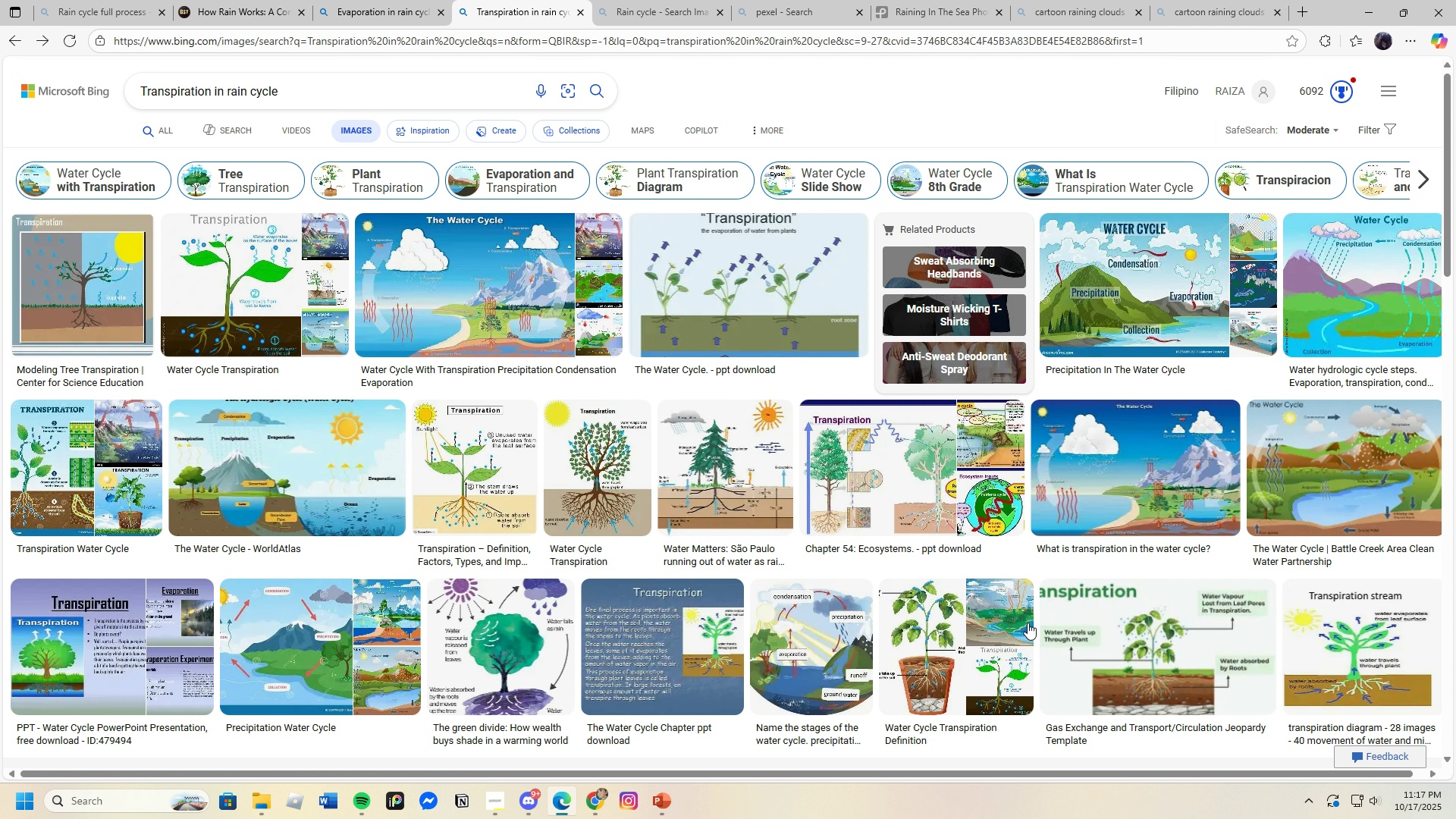 
scroll: coordinate [1018, 610], scroll_direction: down, amount: 3.0
 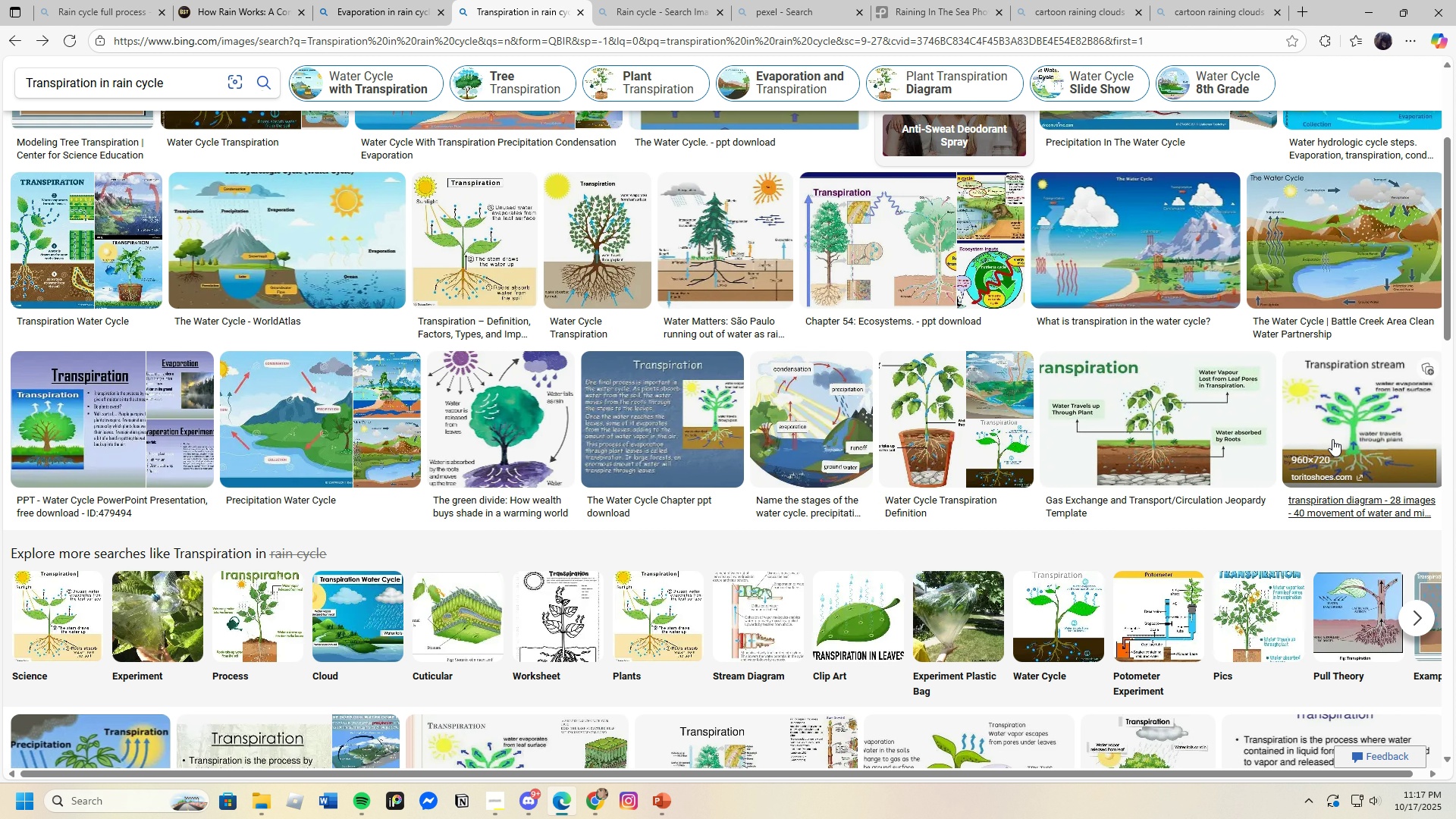 
left_click([1349, 408])
 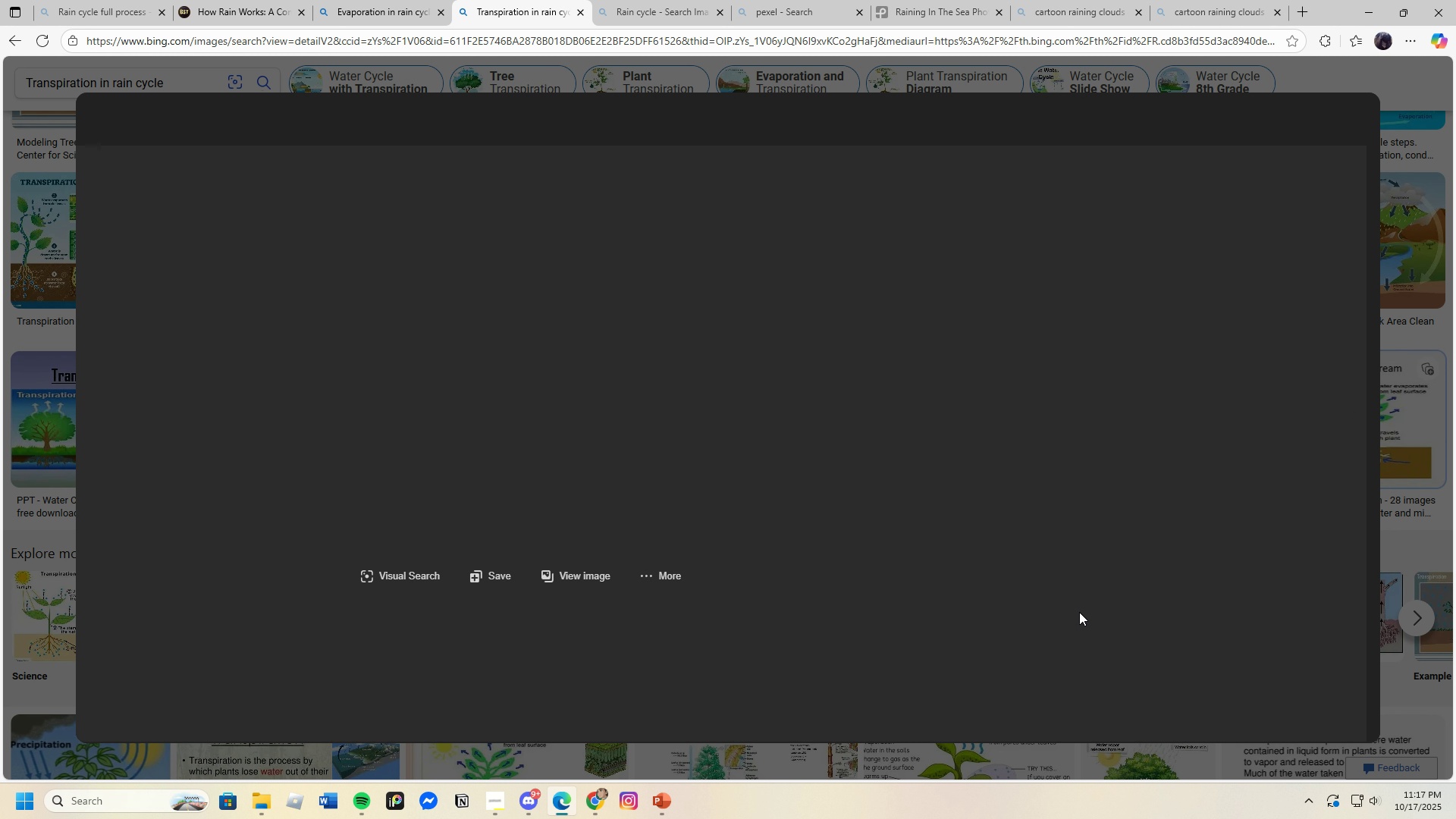 
mouse_move([1075, 601])
 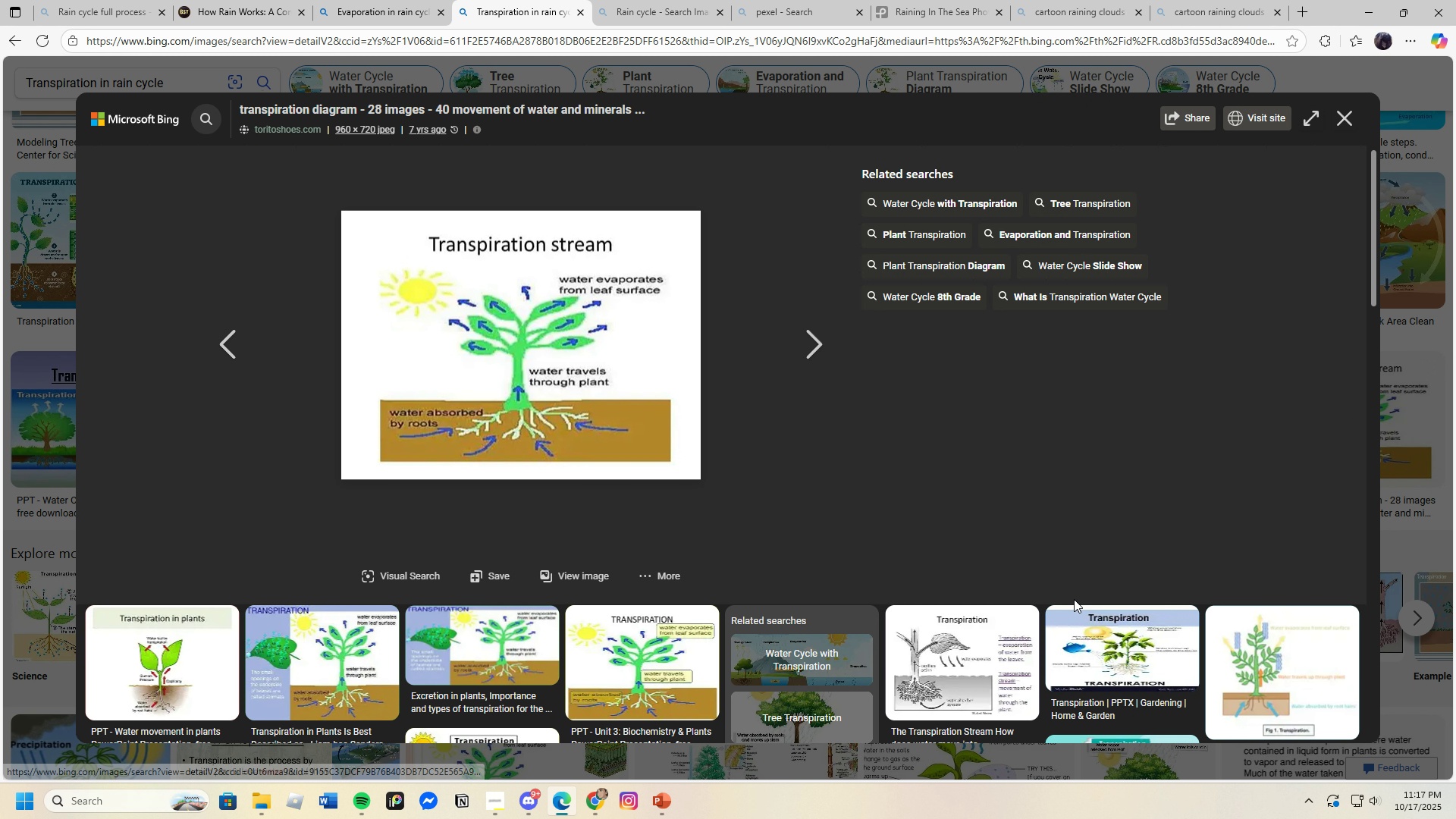 
mouse_move([1095, 590])
 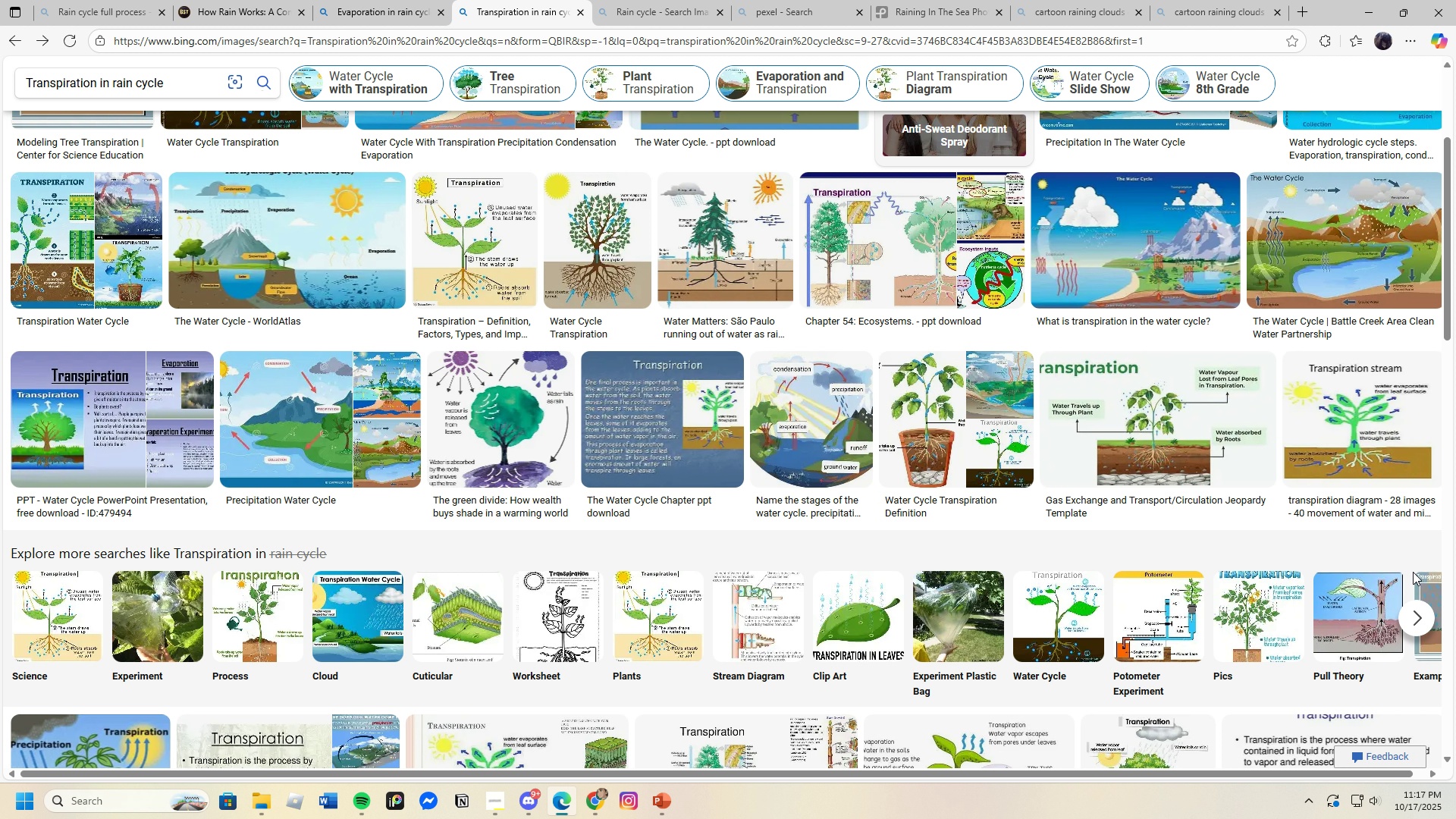 
left_click([1413, 572])
 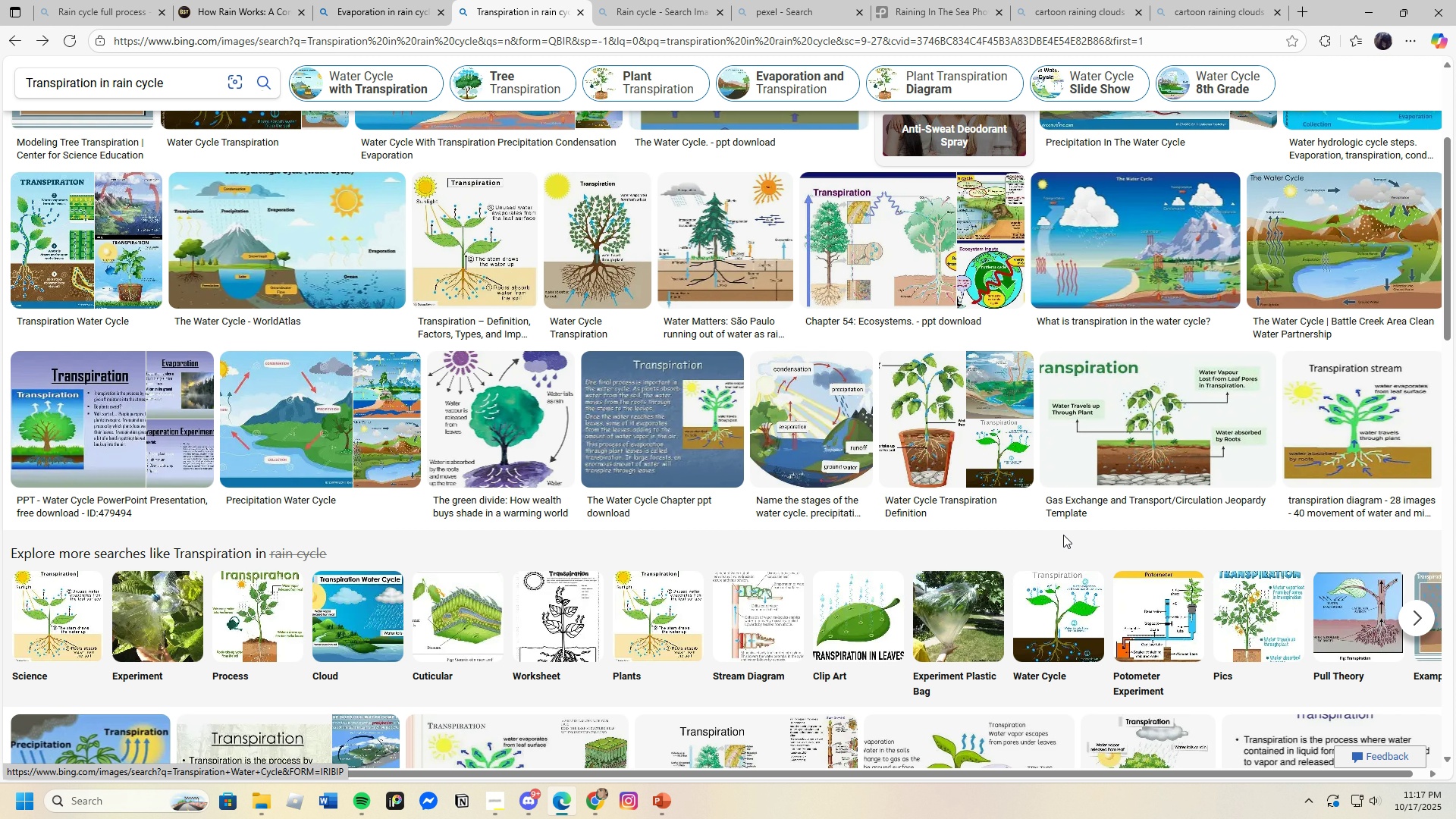 
left_click([1100, 438])
 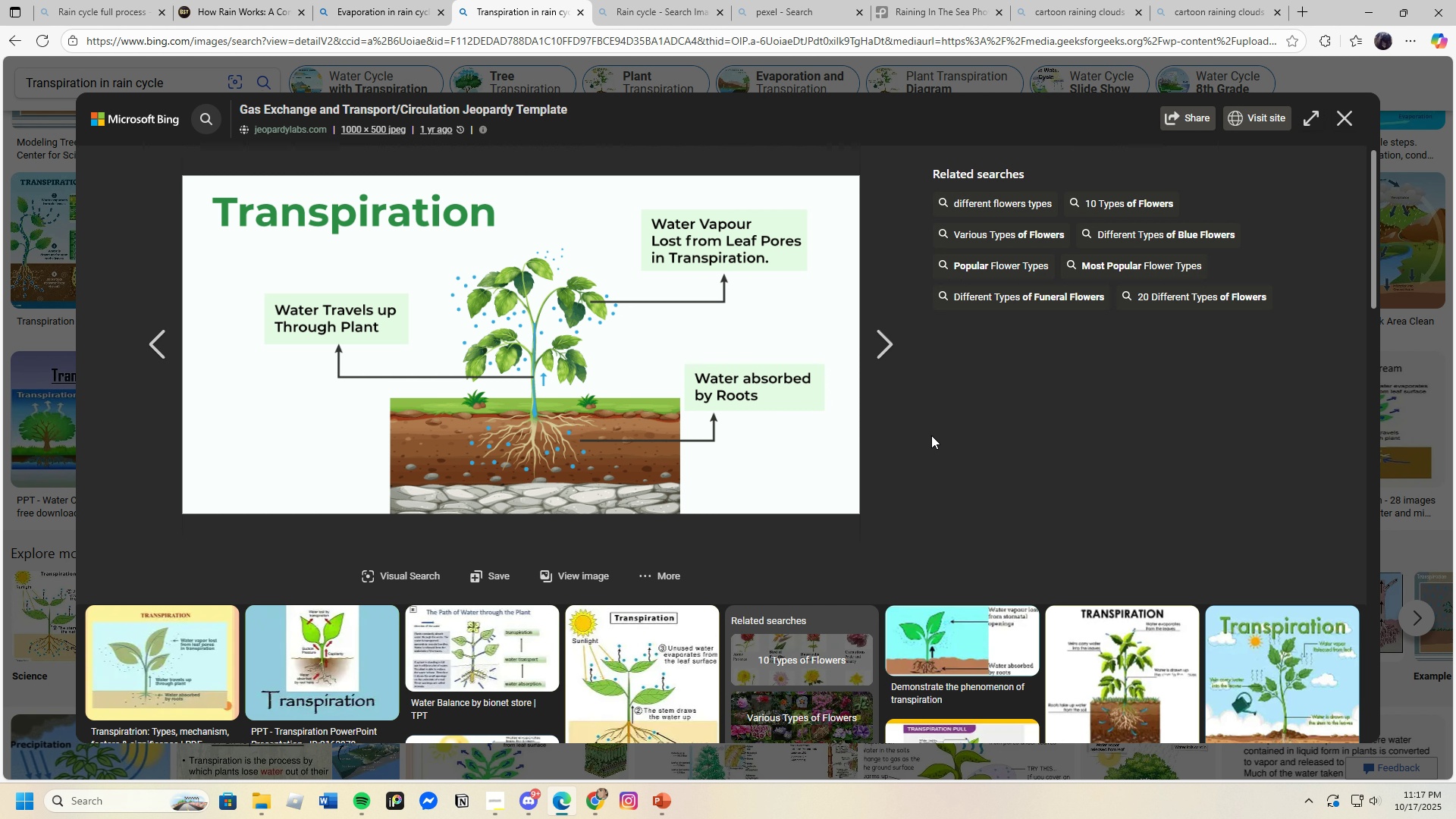 
right_click([671, 334])
 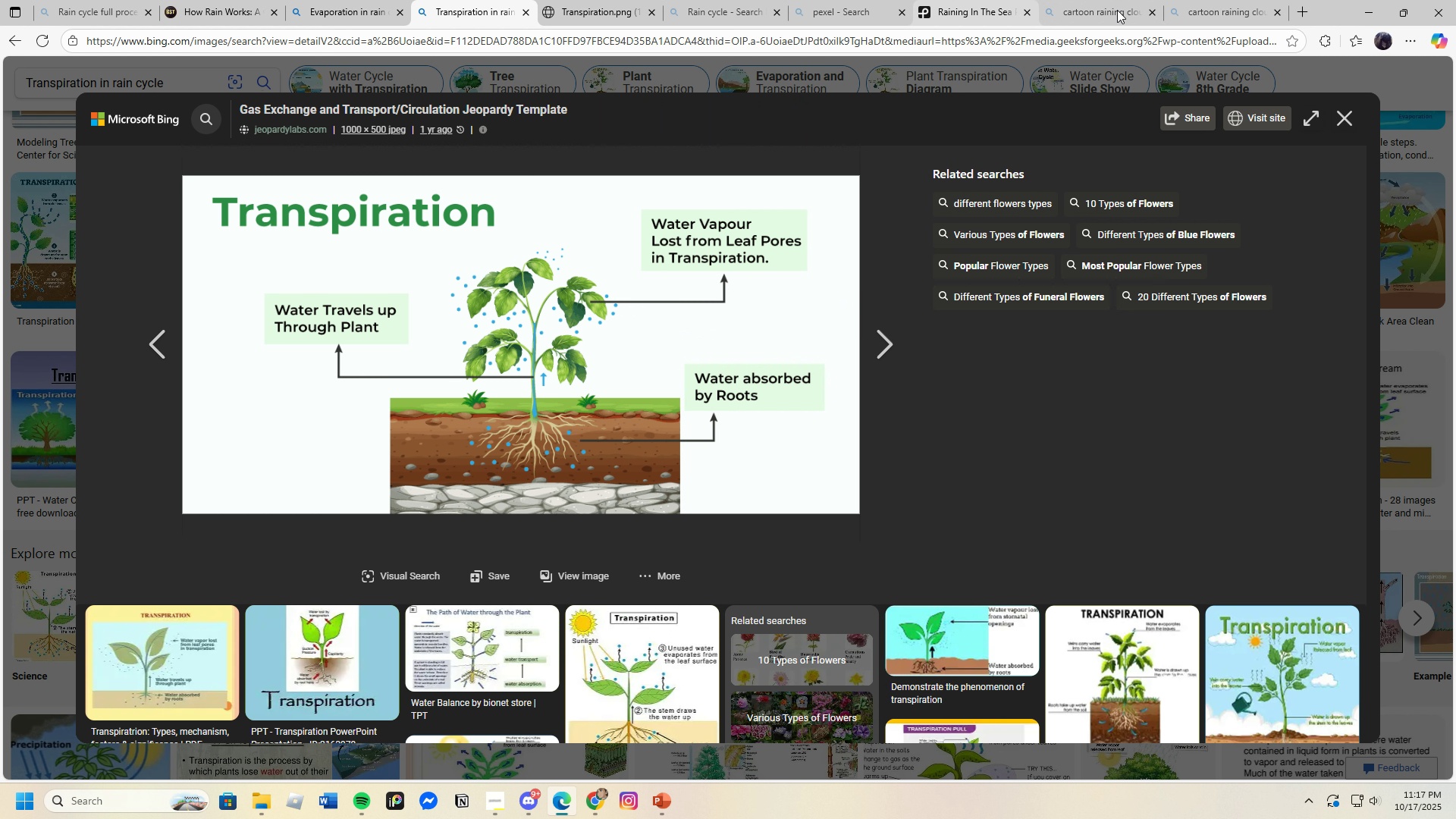 
left_click([1079, 0])
 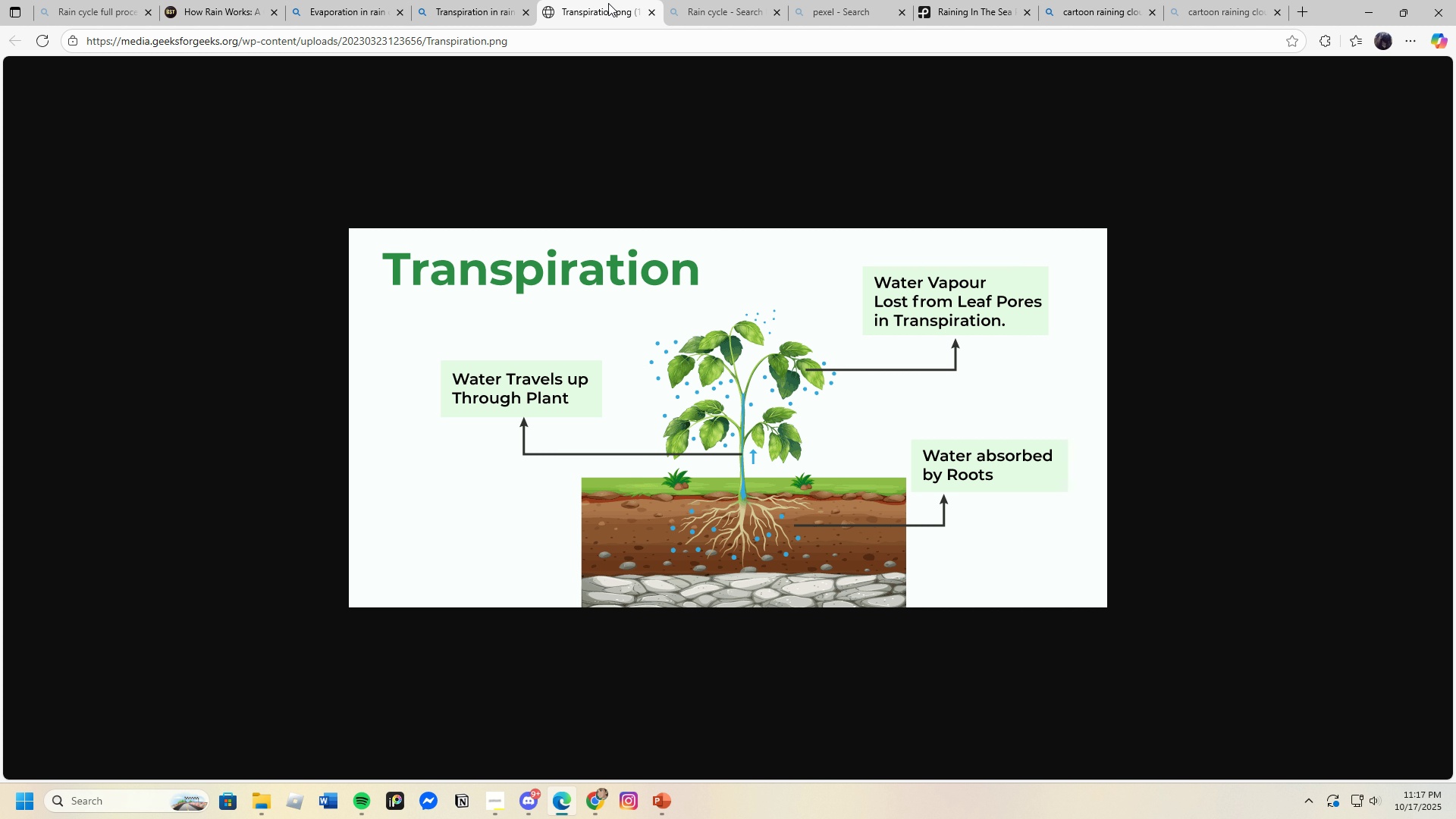 
right_click([708, 276])
 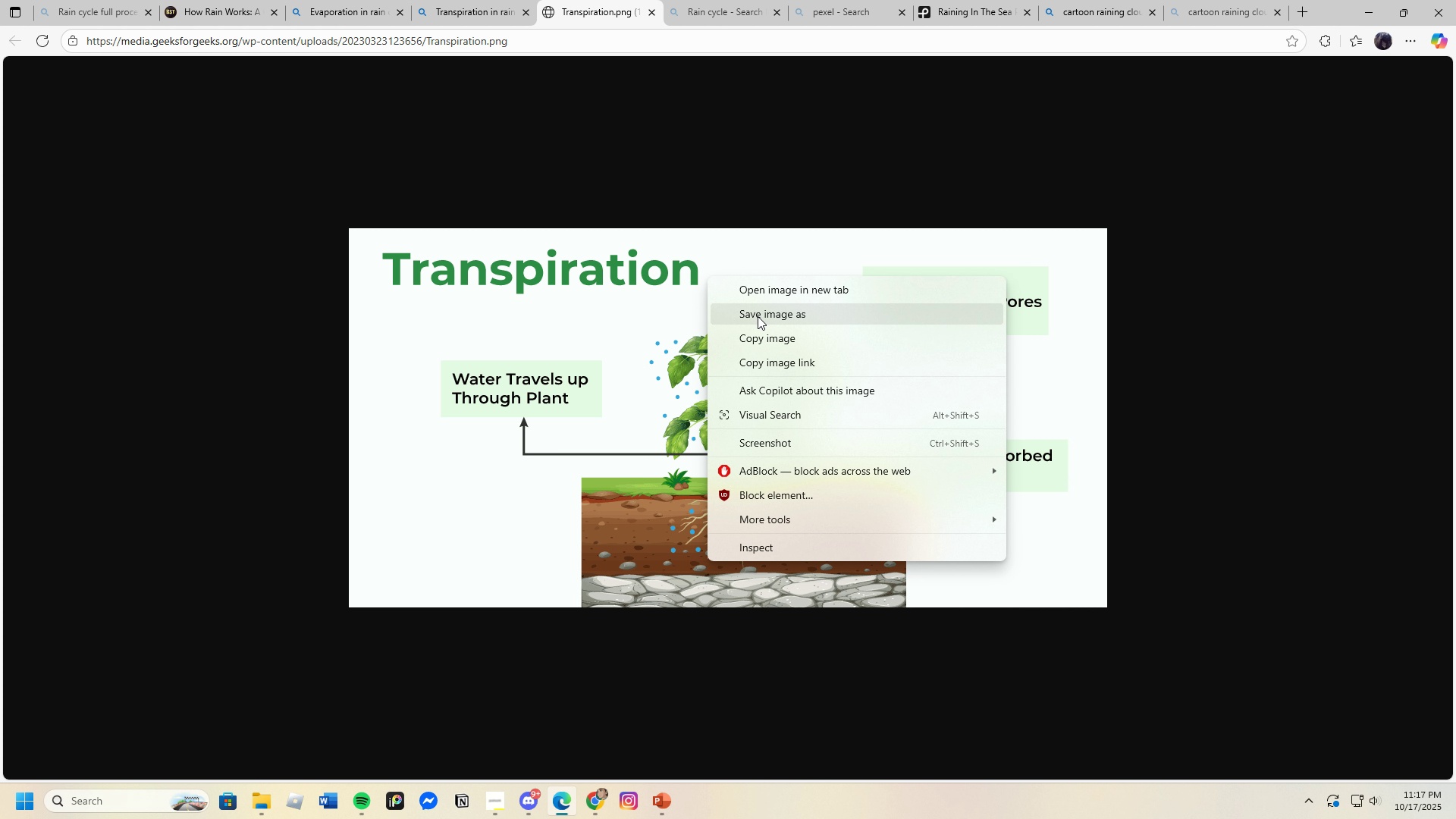 
left_click([758, 316])
 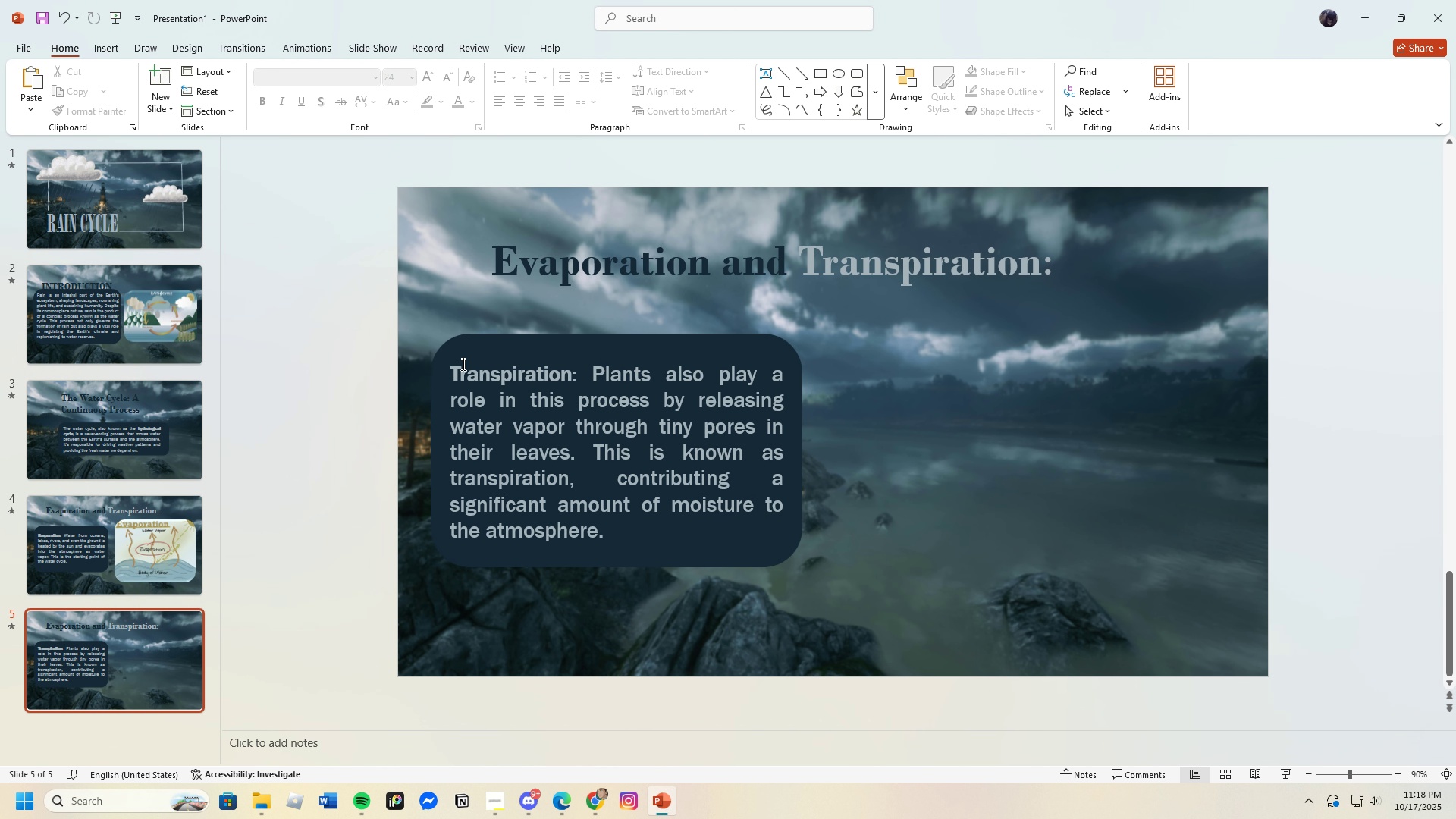 
wait(5.02)
 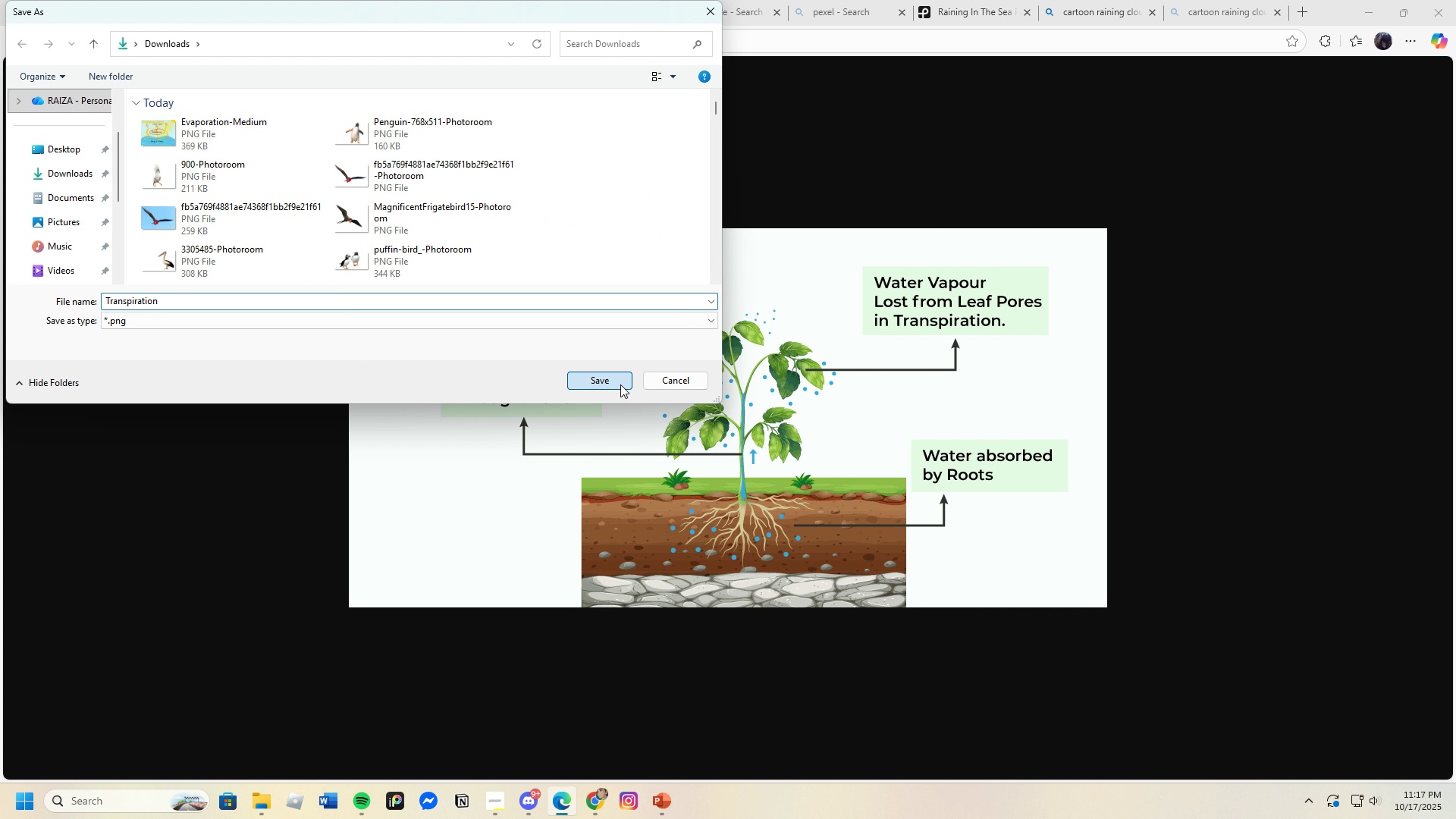 
left_click([102, 44])
 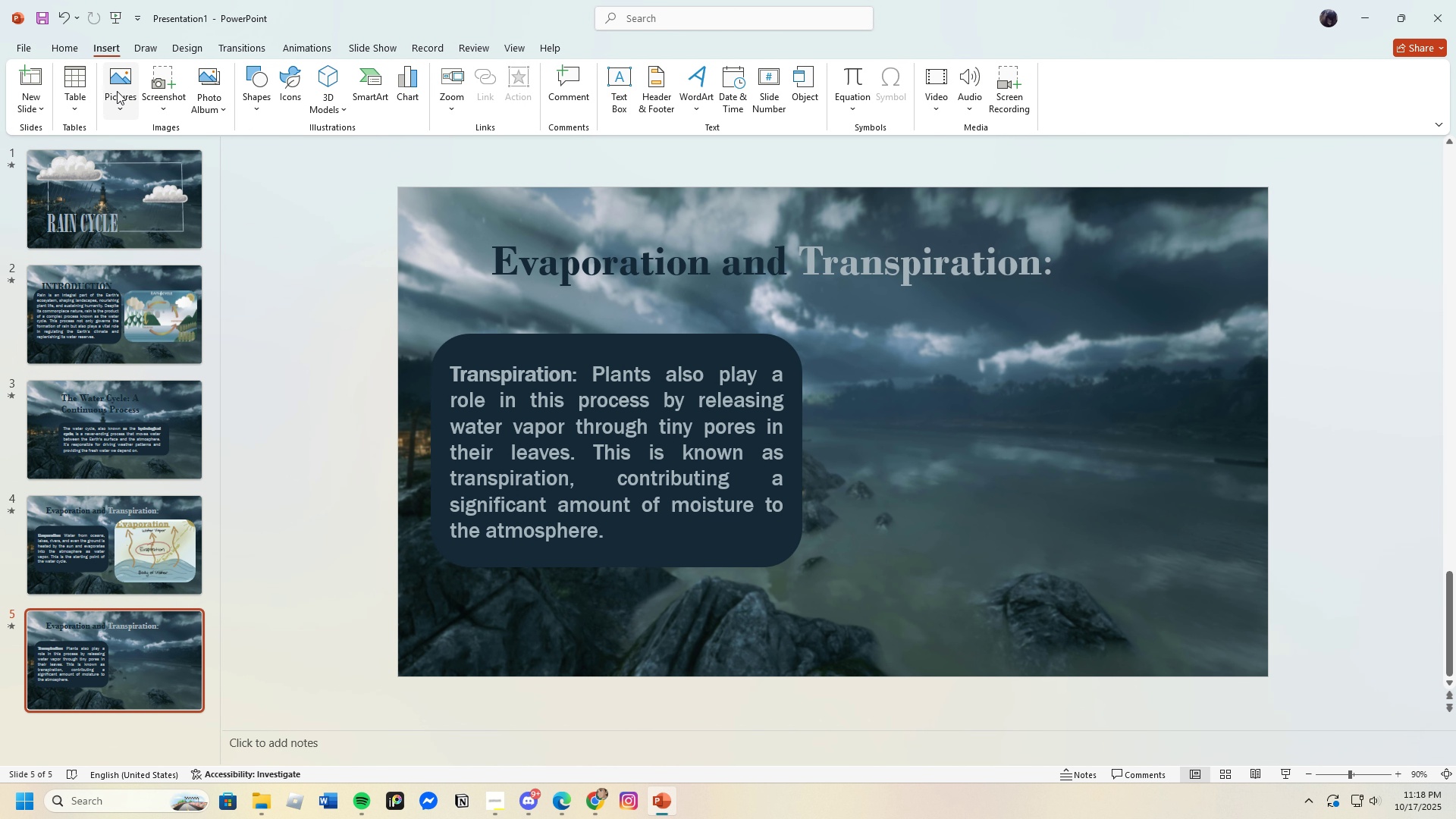 
left_click([117, 91])
 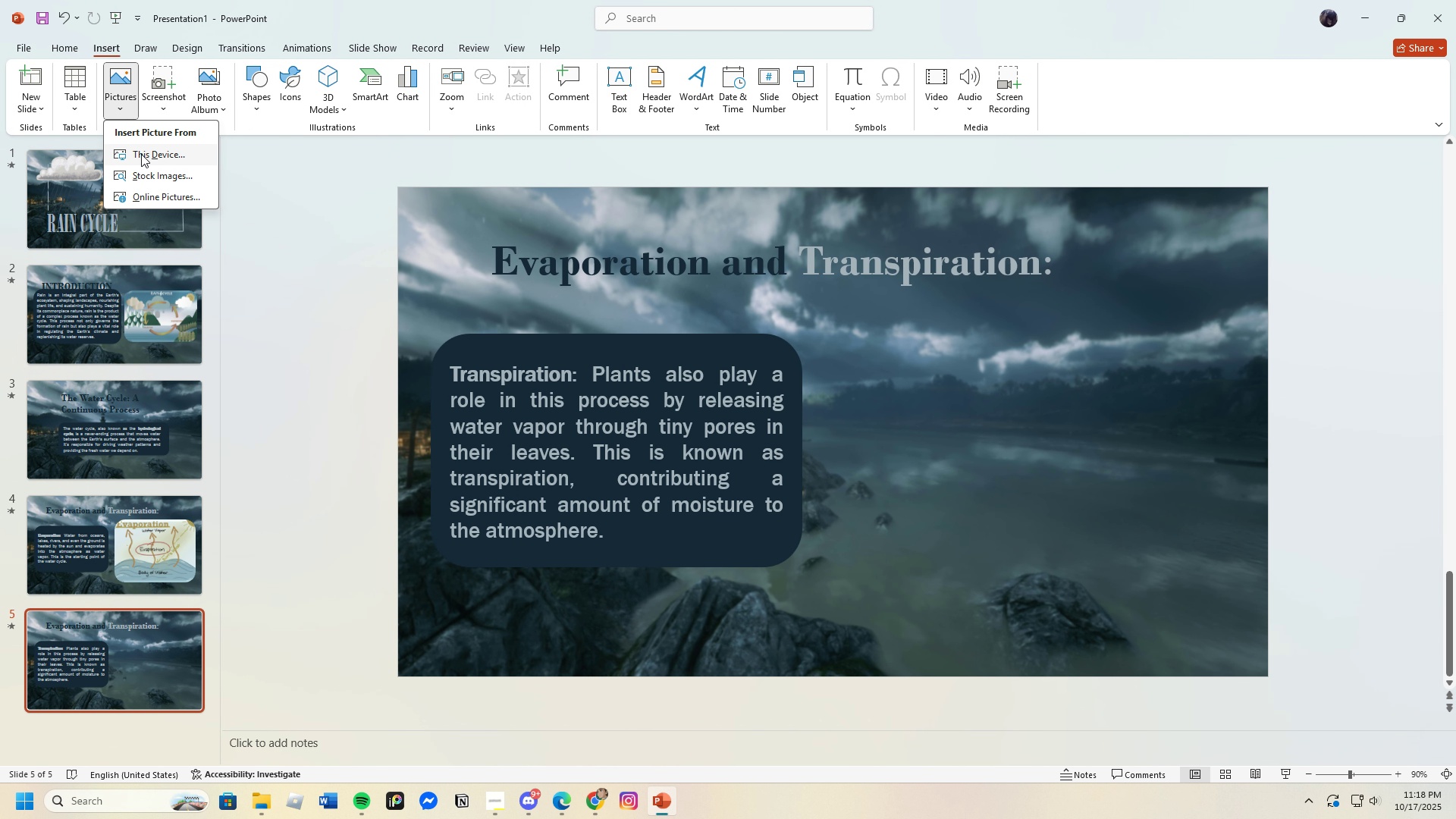 
left_click([141, 154])
 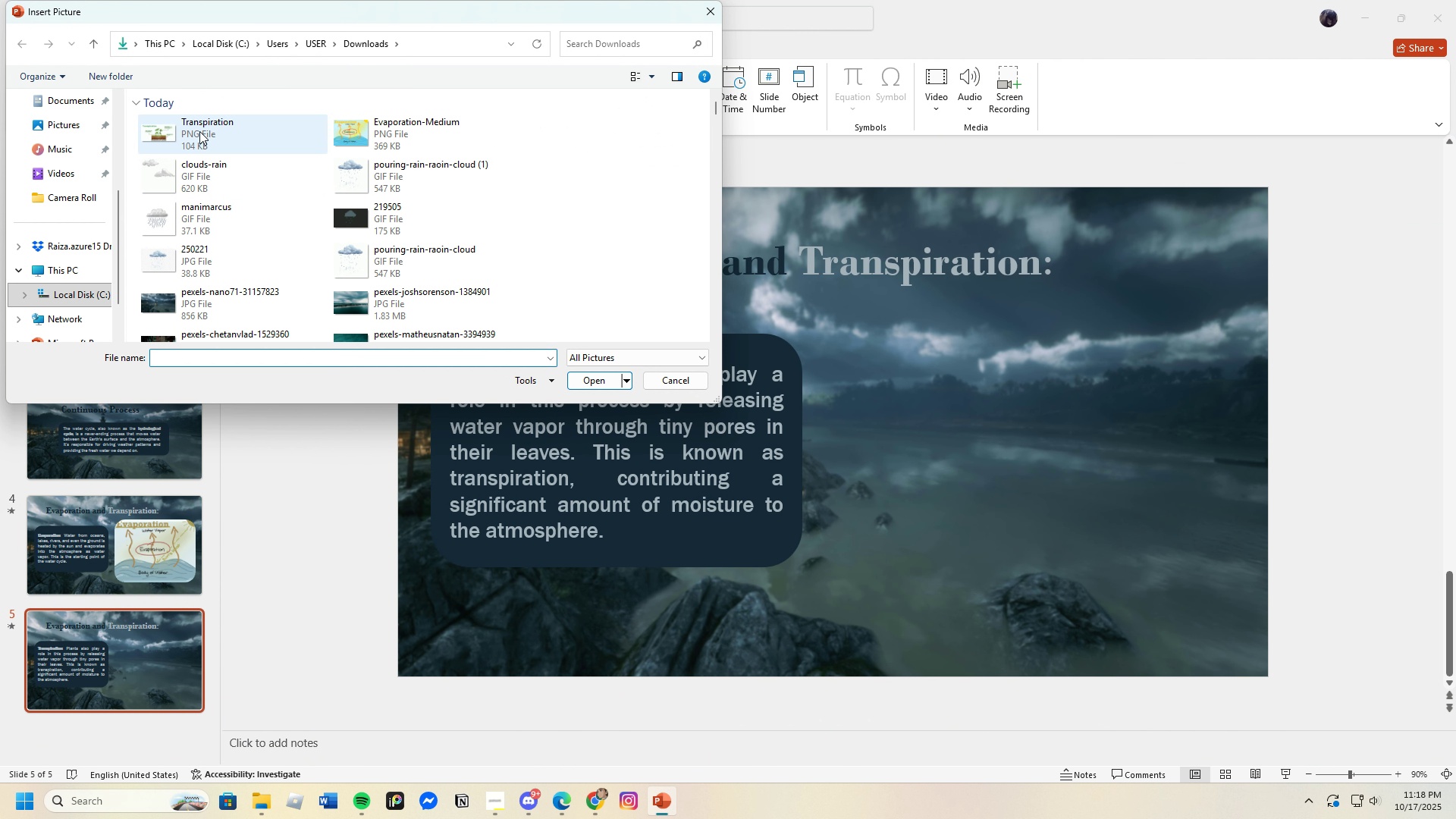 
left_click([199, 131])
 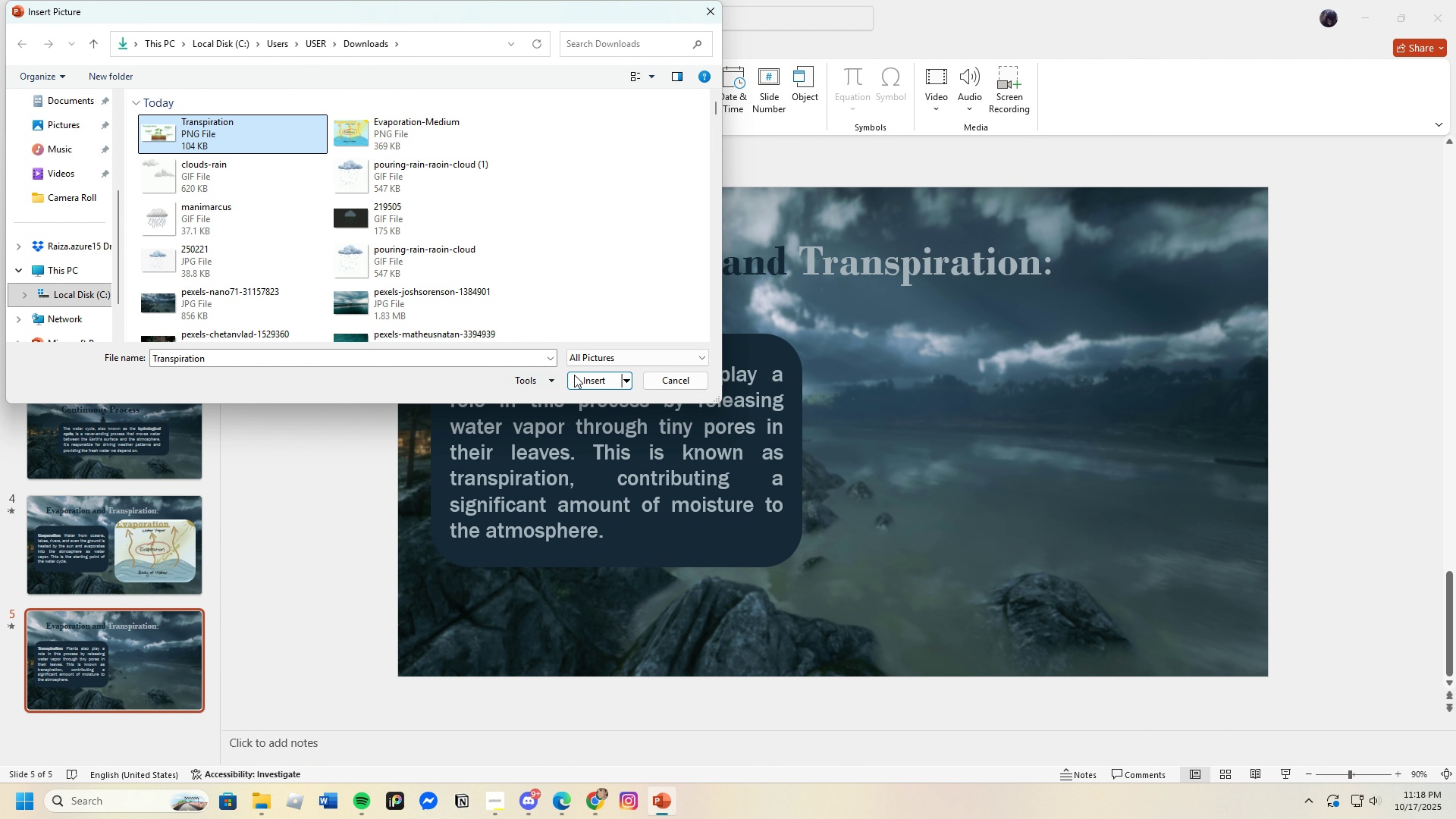 
left_click([586, 376])
 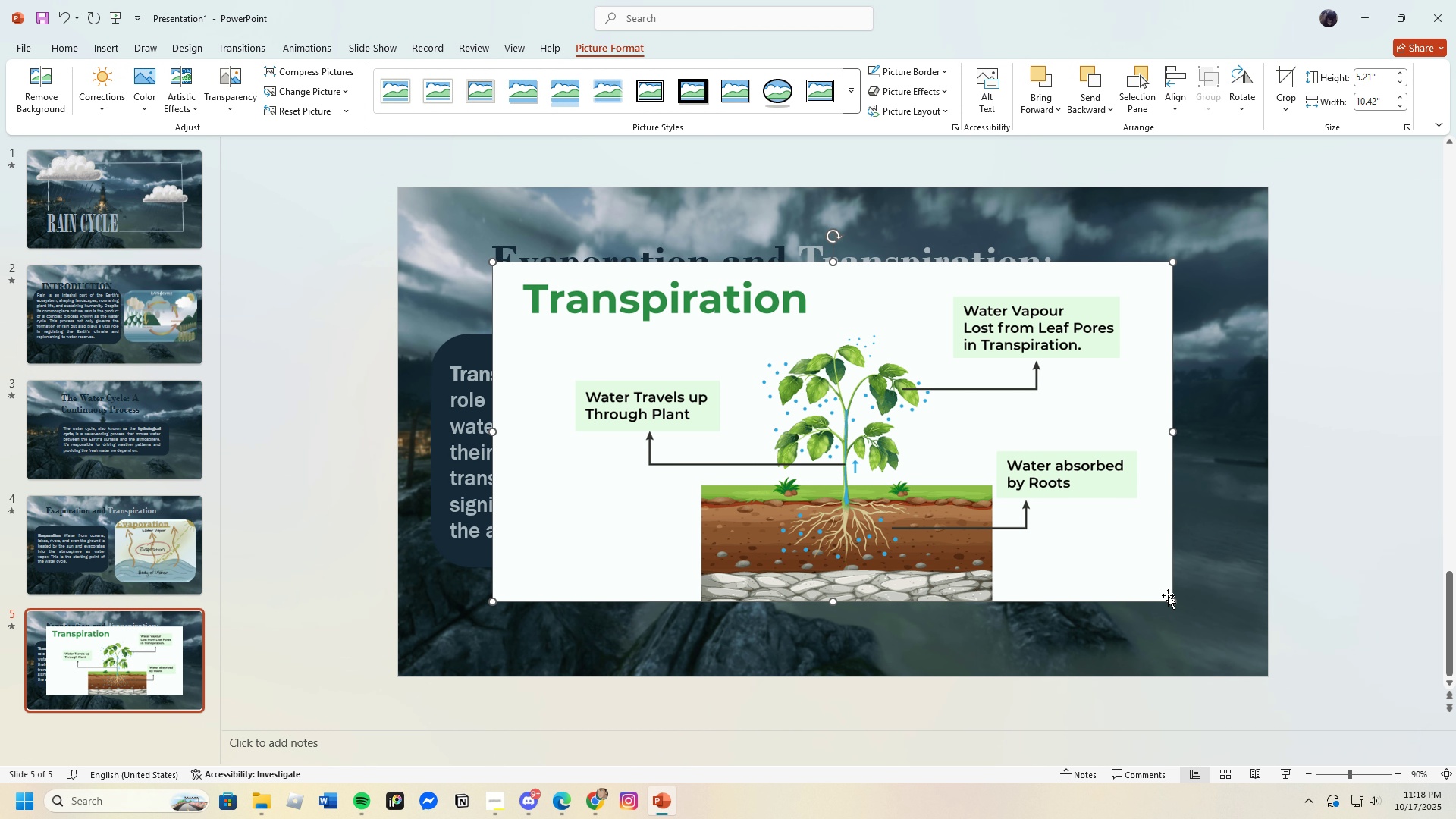 
left_click_drag(start_coordinate=[1173, 603], to_coordinate=[674, 463])
 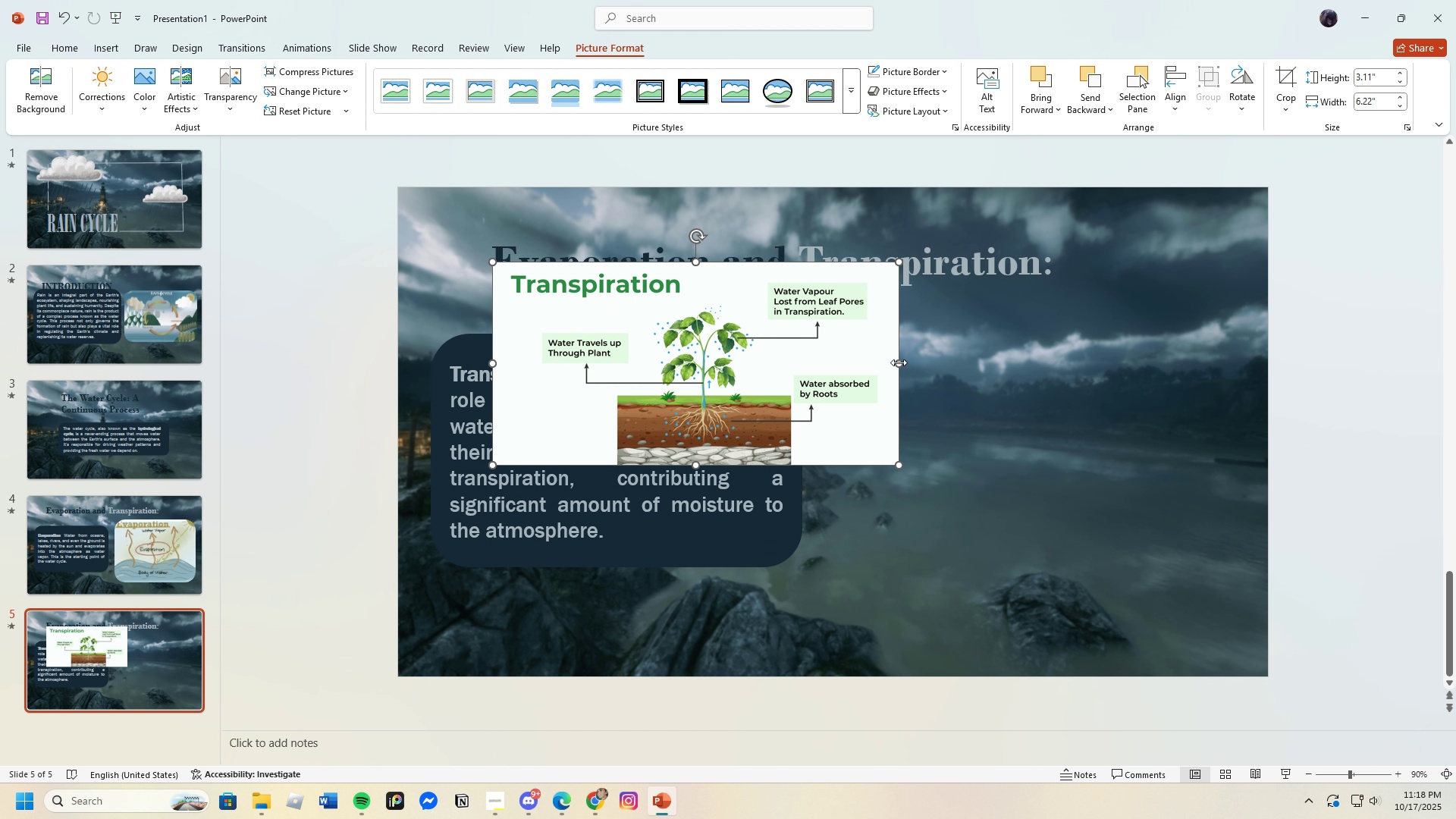 
left_click_drag(start_coordinate=[899, 362], to_coordinate=[804, 404])
 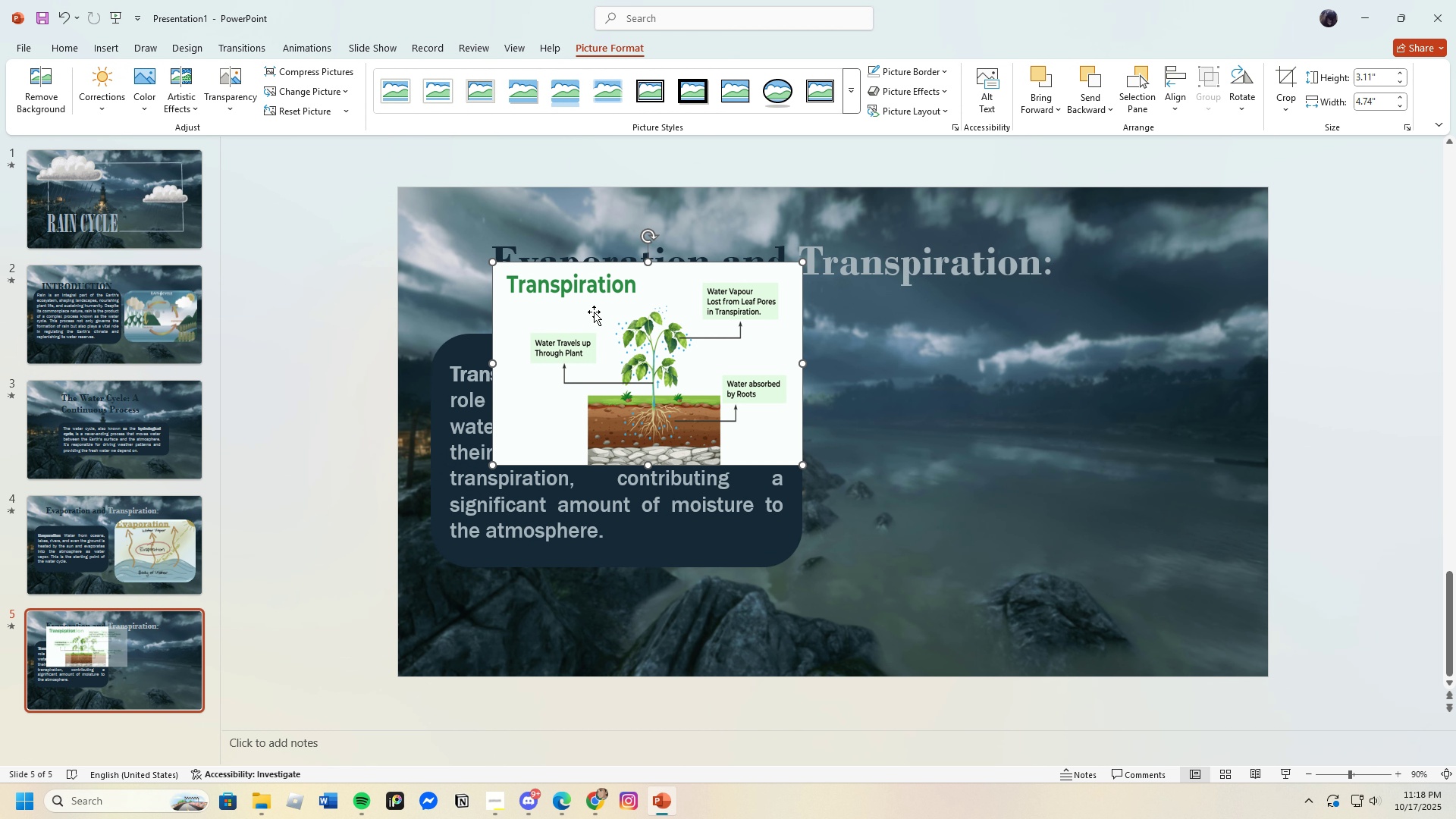 
left_click_drag(start_coordinate=[594, 312], to_coordinate=[944, 375])
 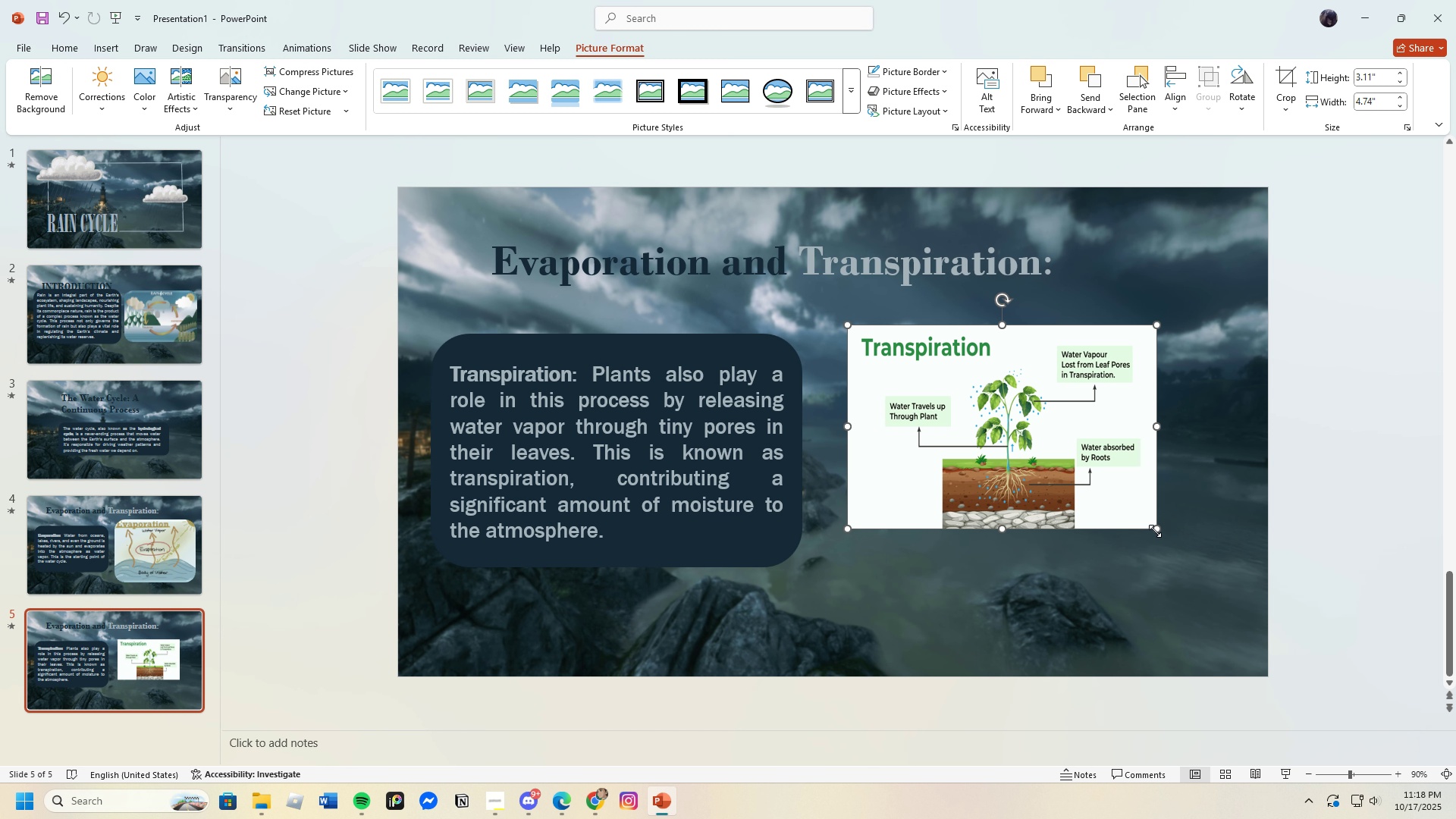 
left_click_drag(start_coordinate=[1156, 531], to_coordinate=[1191, 592])
 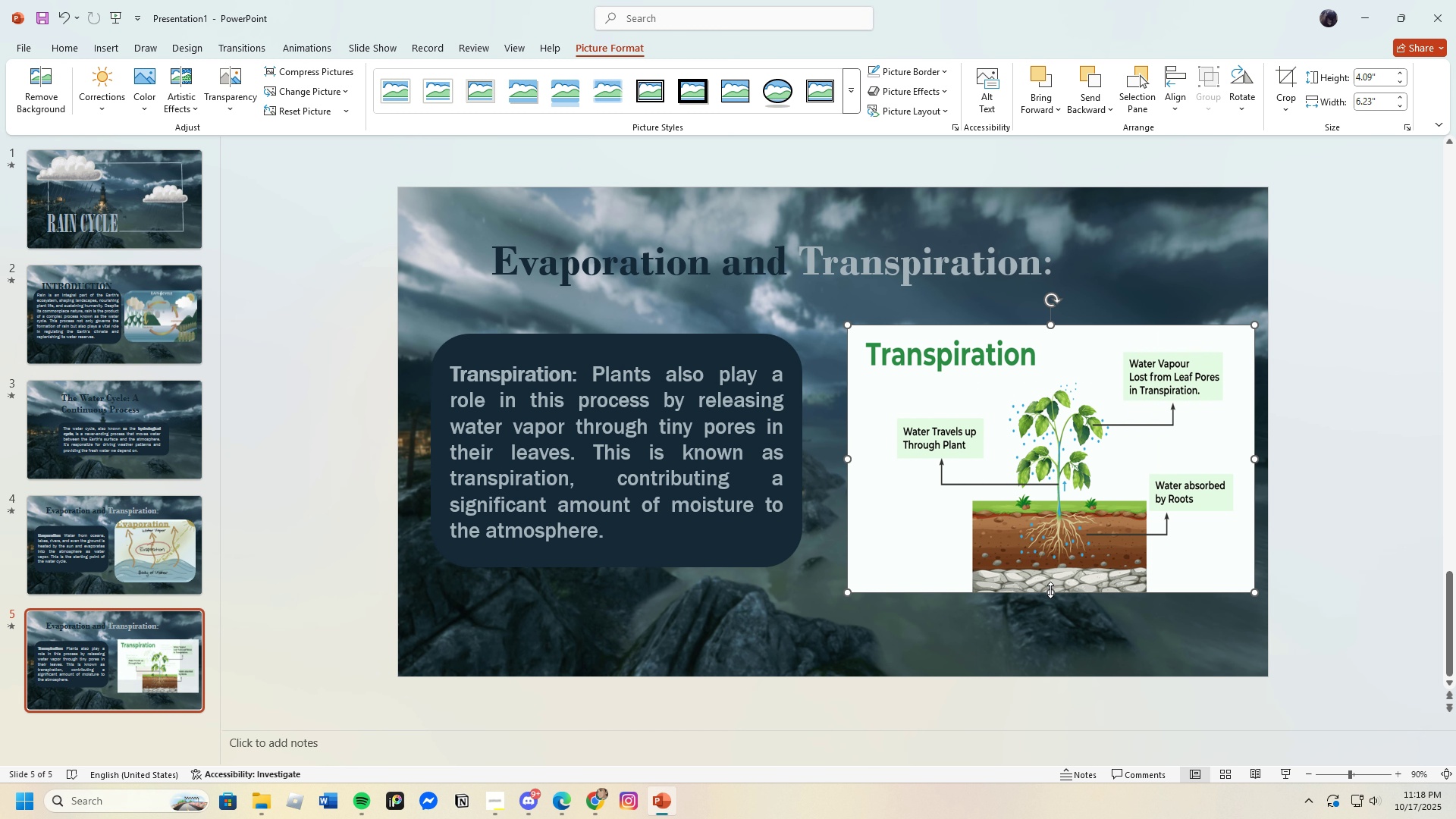 
left_click_drag(start_coordinate=[1050, 590], to_coordinate=[1050, 618])
 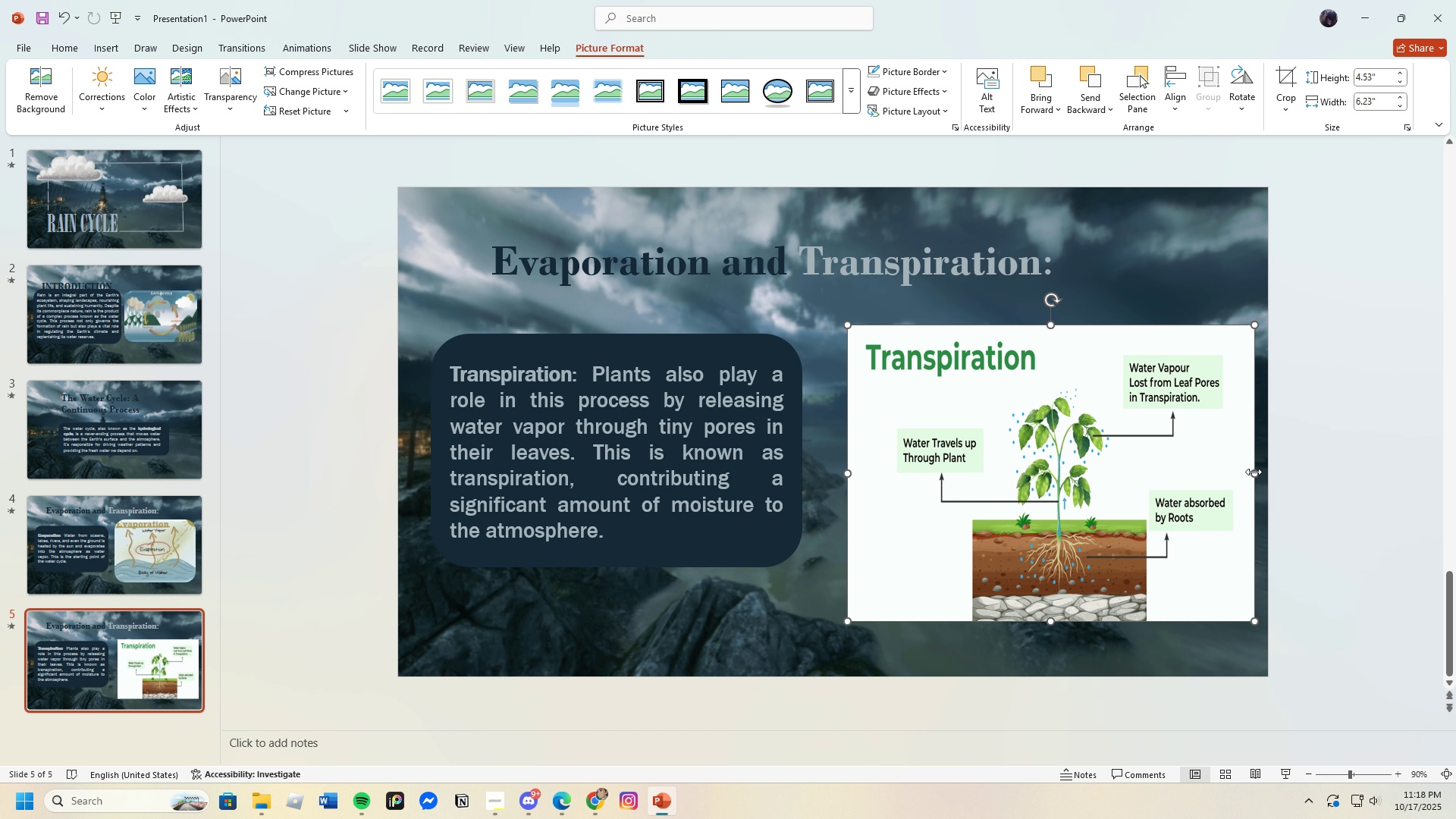 
left_click_drag(start_coordinate=[1254, 472], to_coordinate=[1213, 480])
 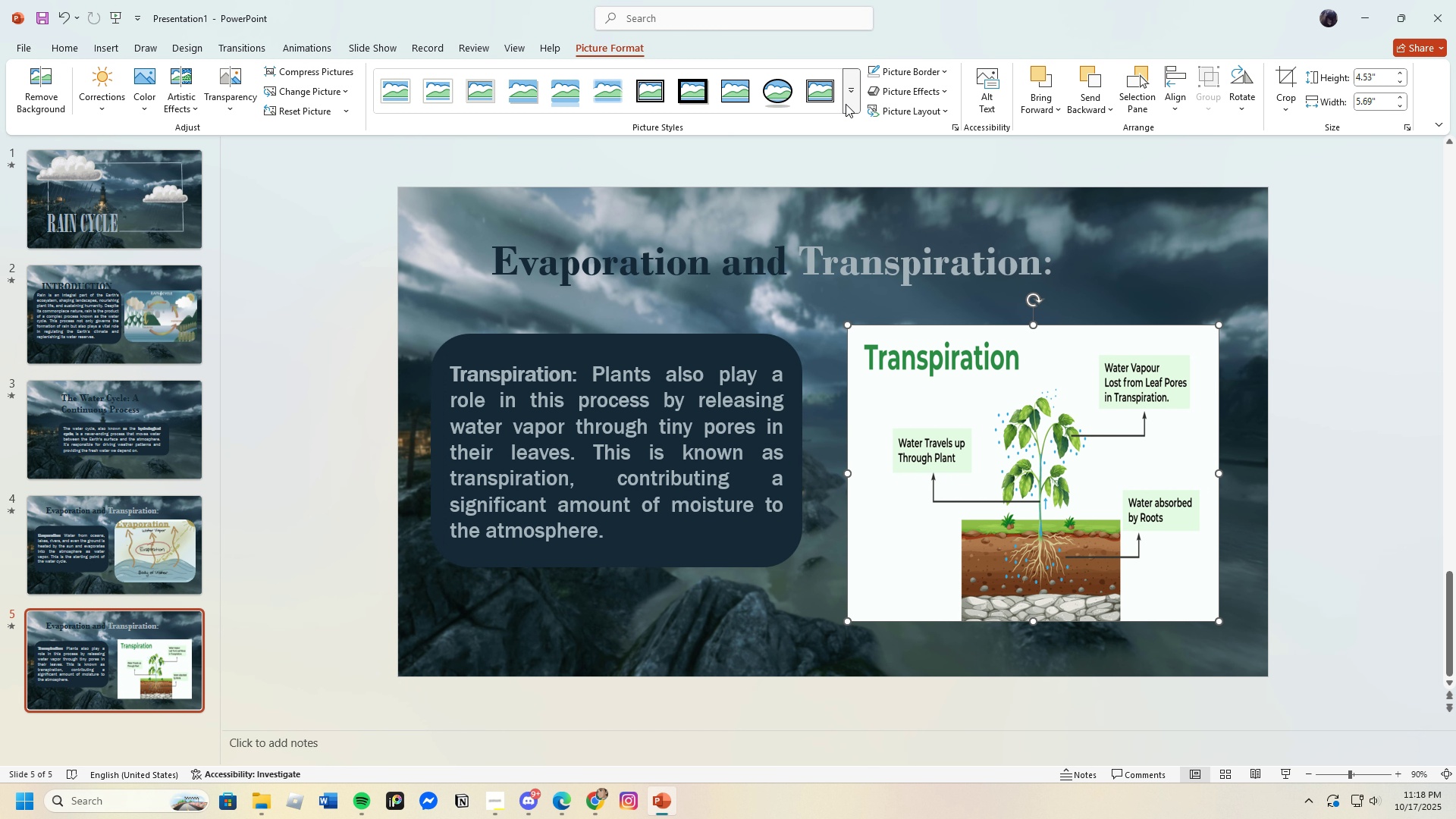 
left_click([846, 104])
 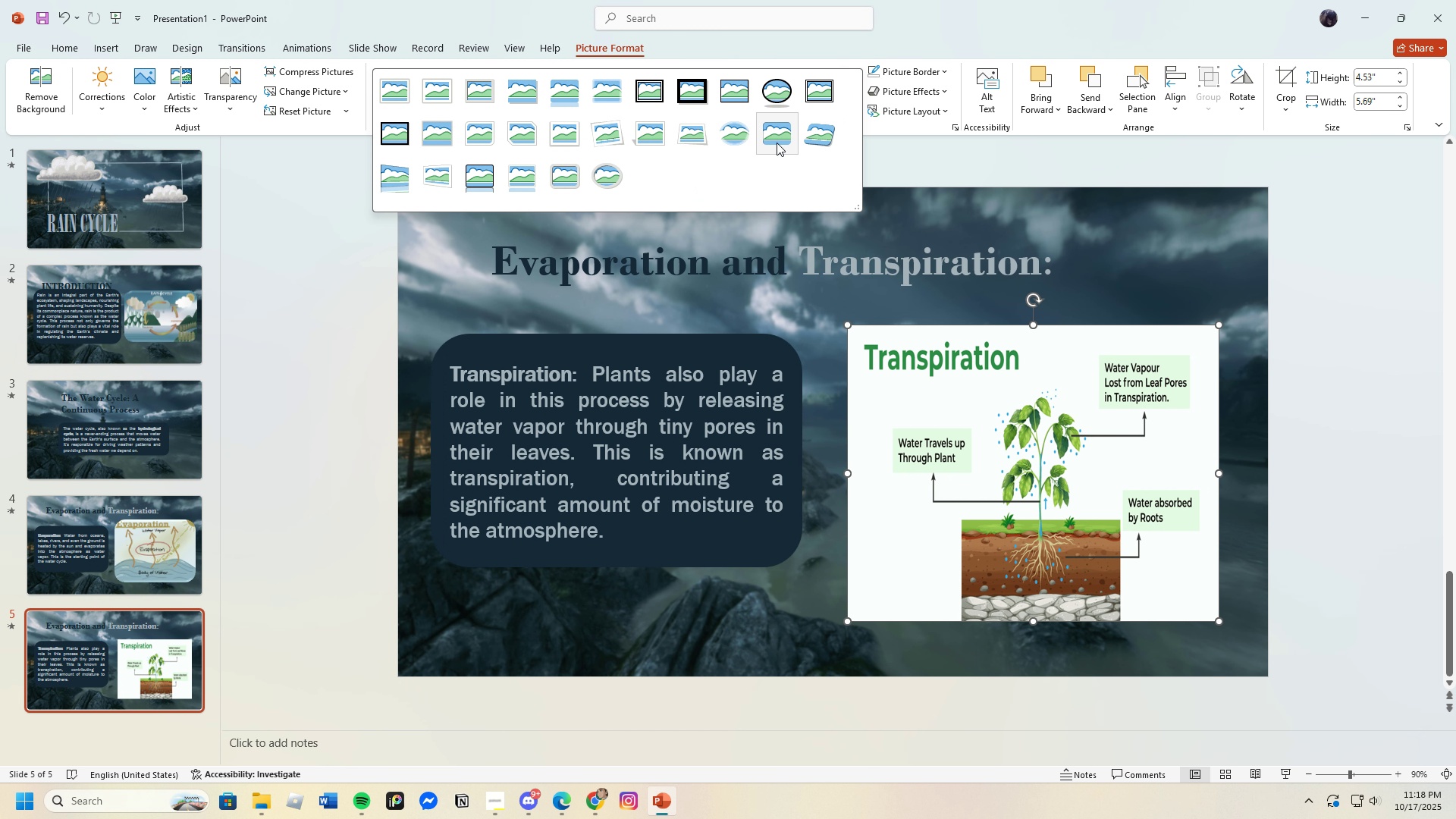 
left_click([780, 134])
 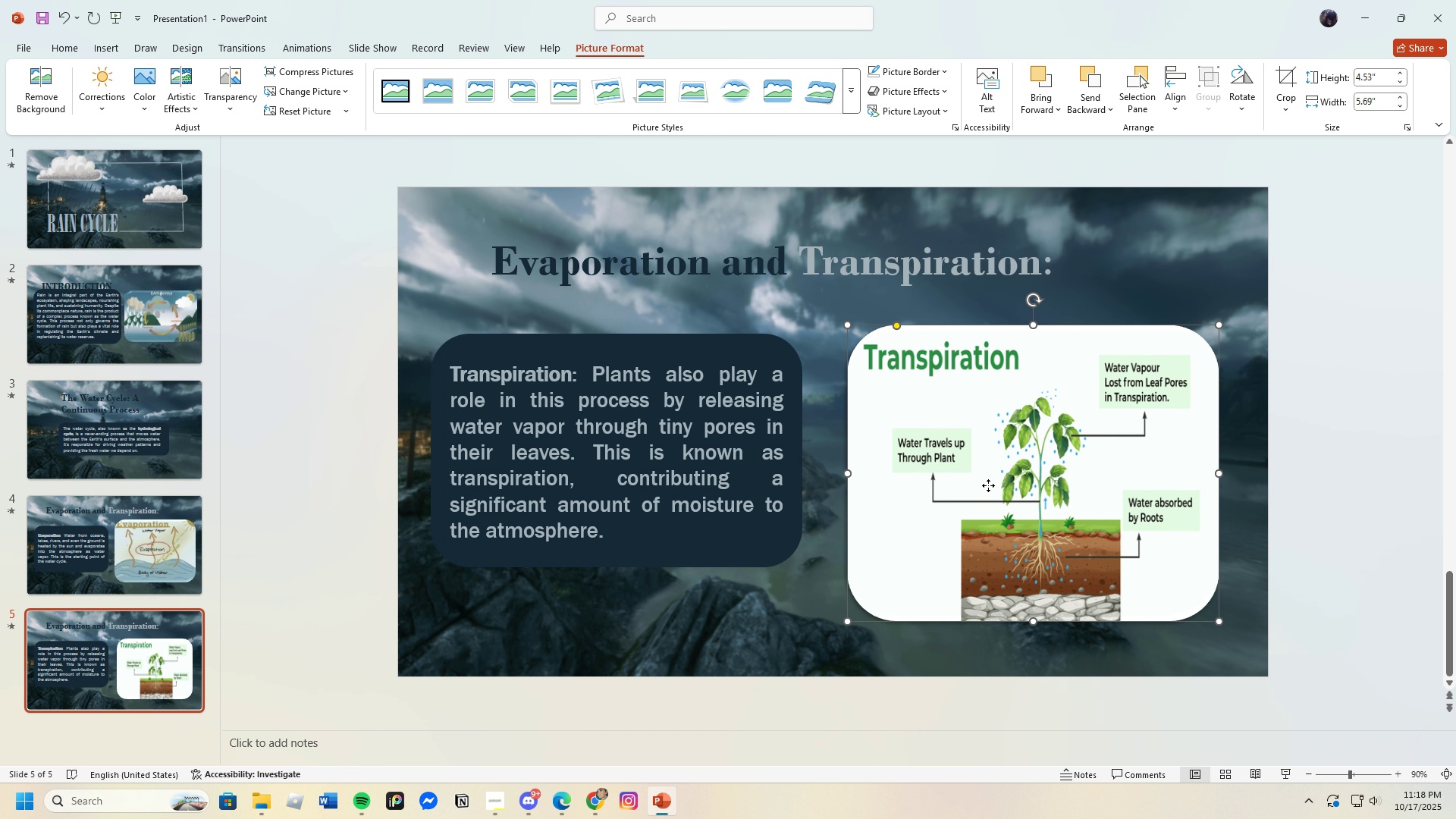 
left_click([988, 485])
 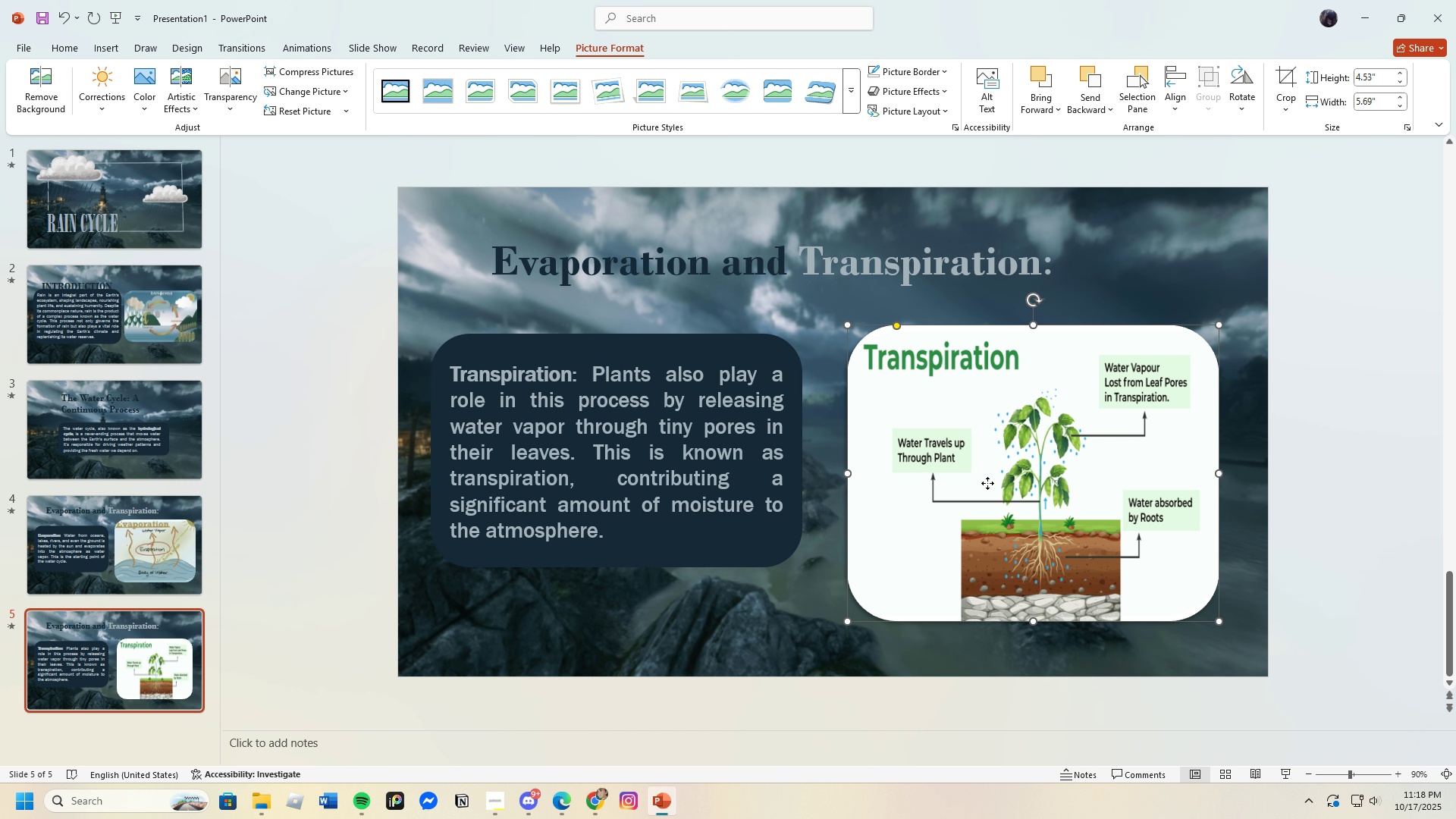 
left_click_drag(start_coordinate=[987, 483], to_coordinate=[987, 472])
 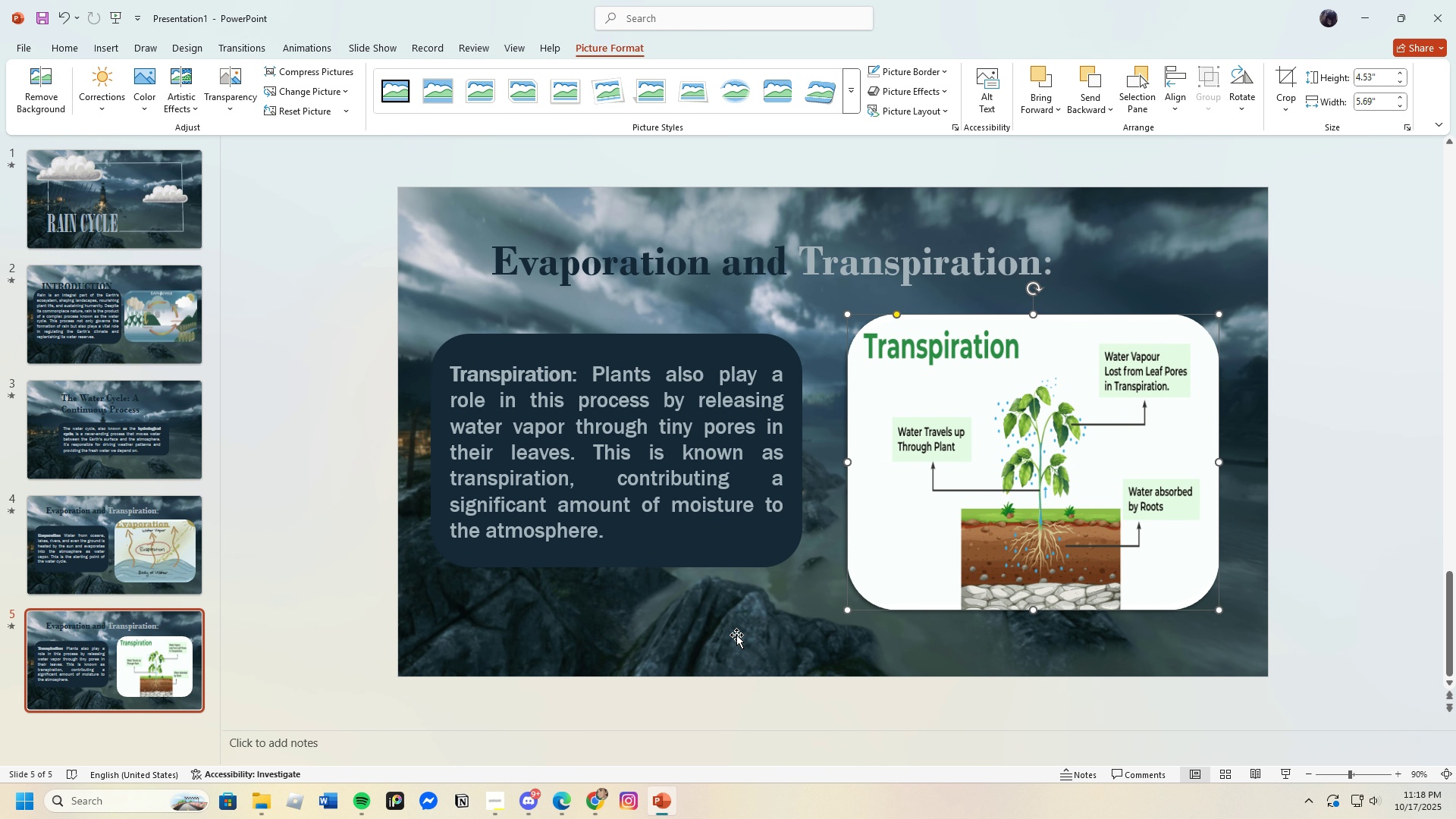 
left_click([736, 635])
 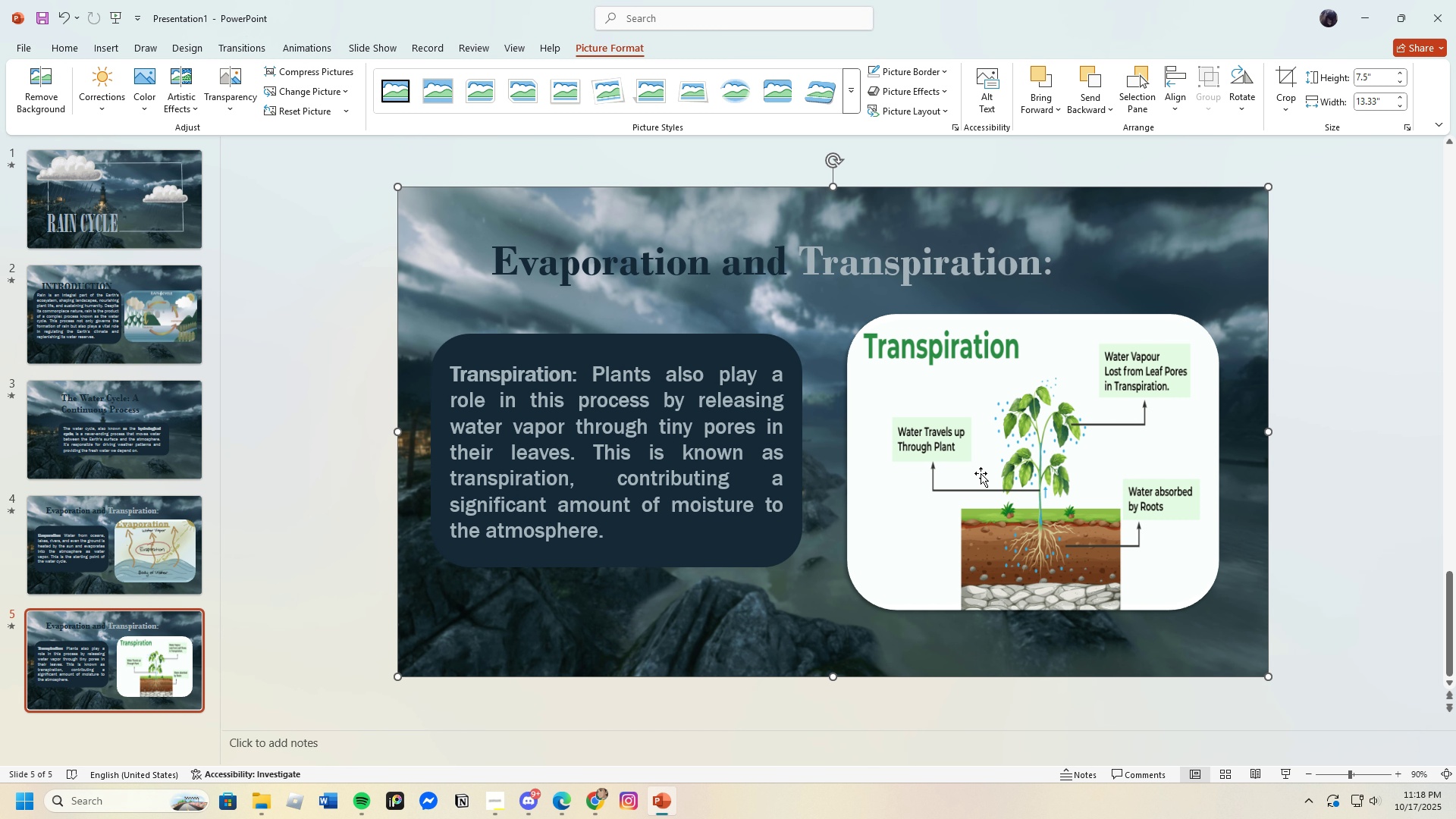 
wait(19.24)
 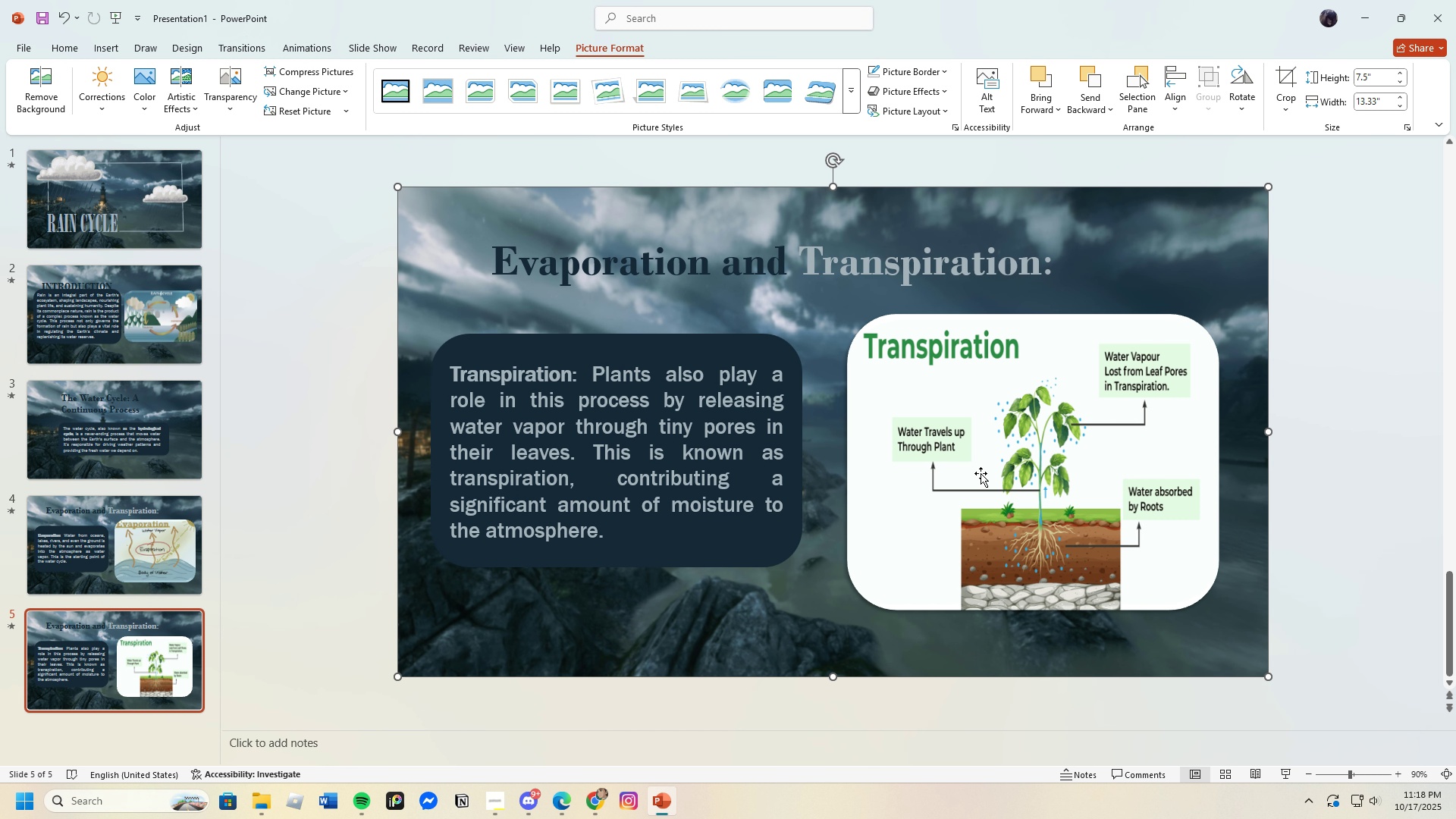 
left_click([1006, 504])
 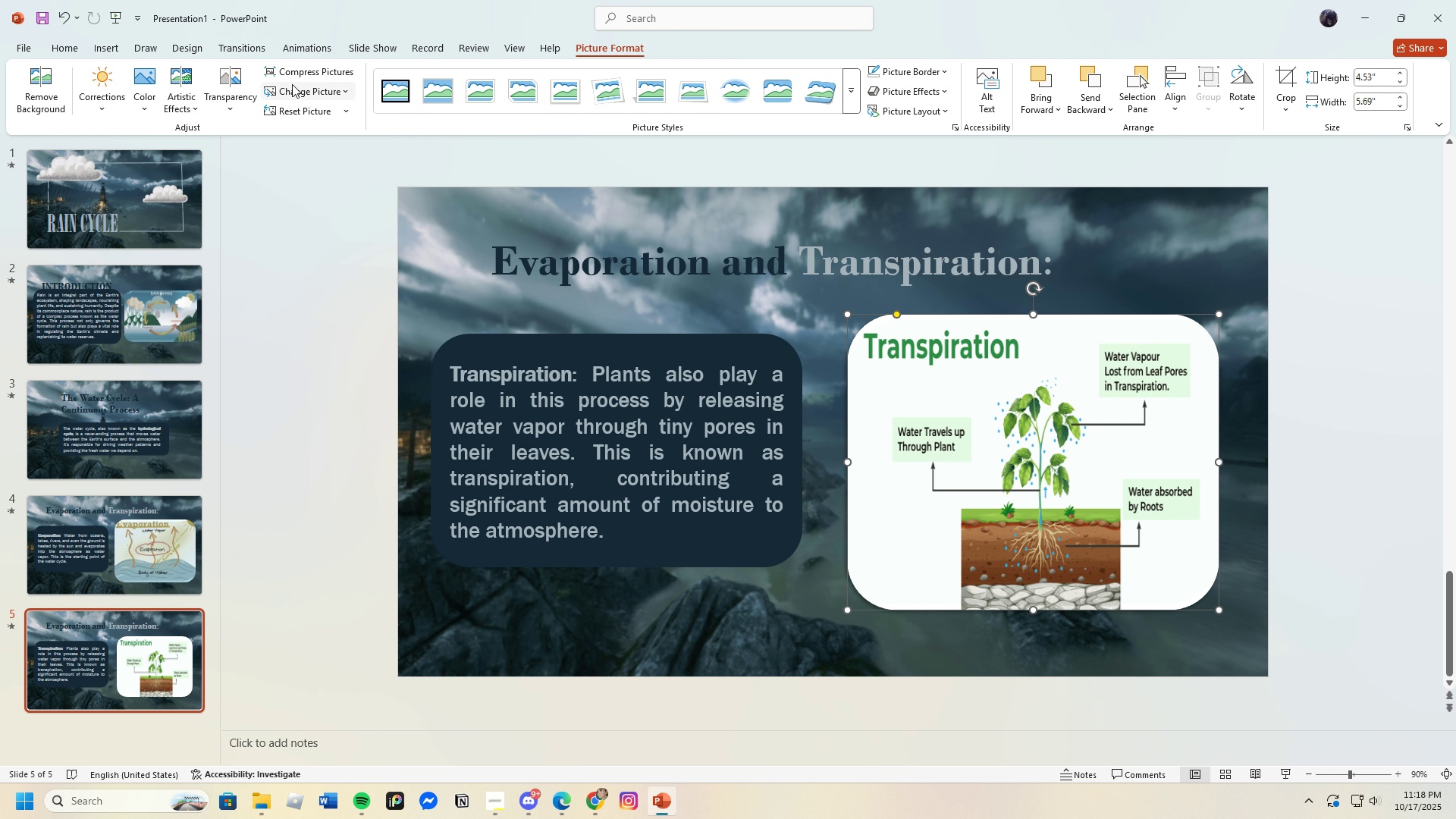 
left_click([309, 48])
 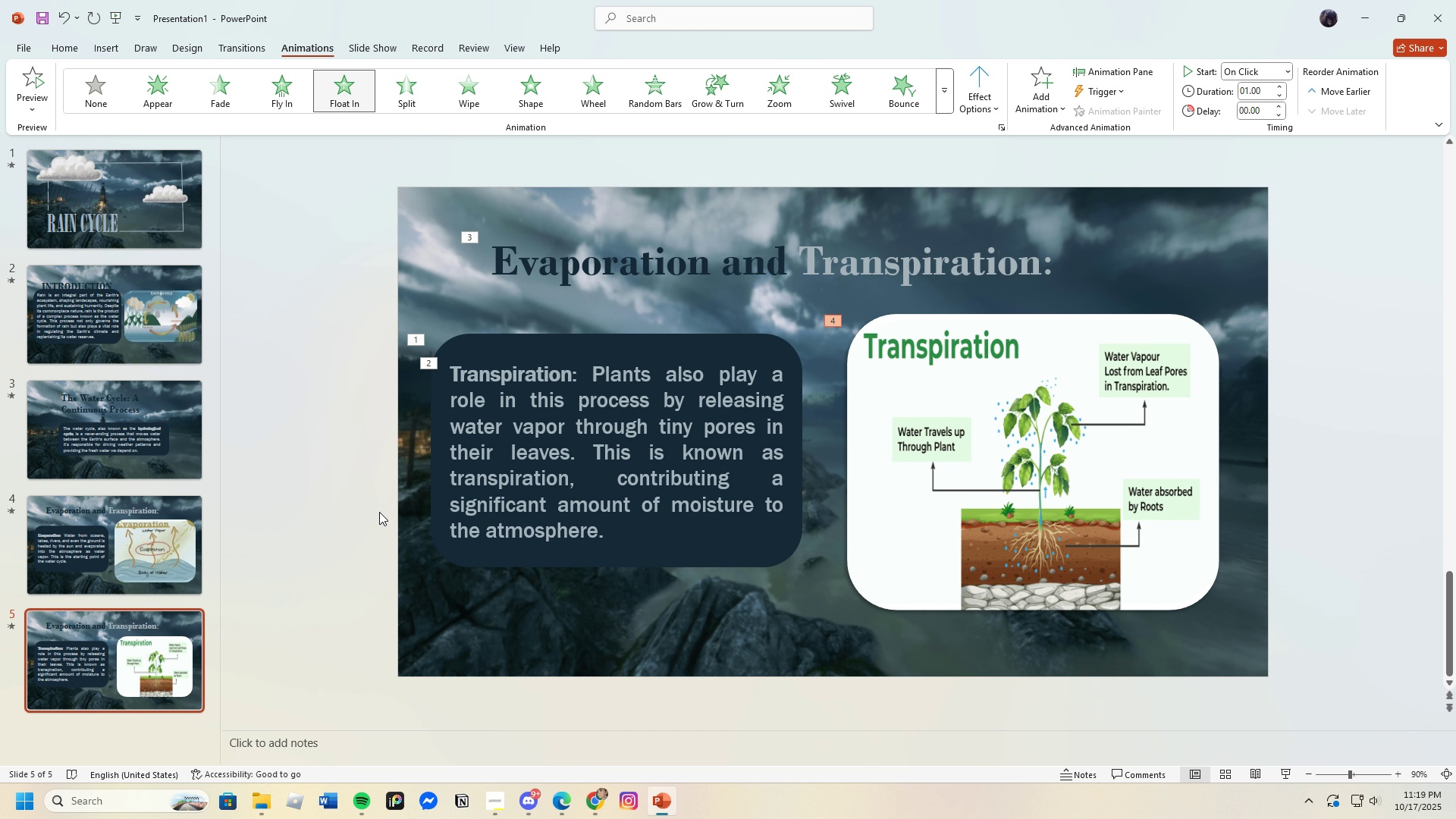 
wait(13.04)
 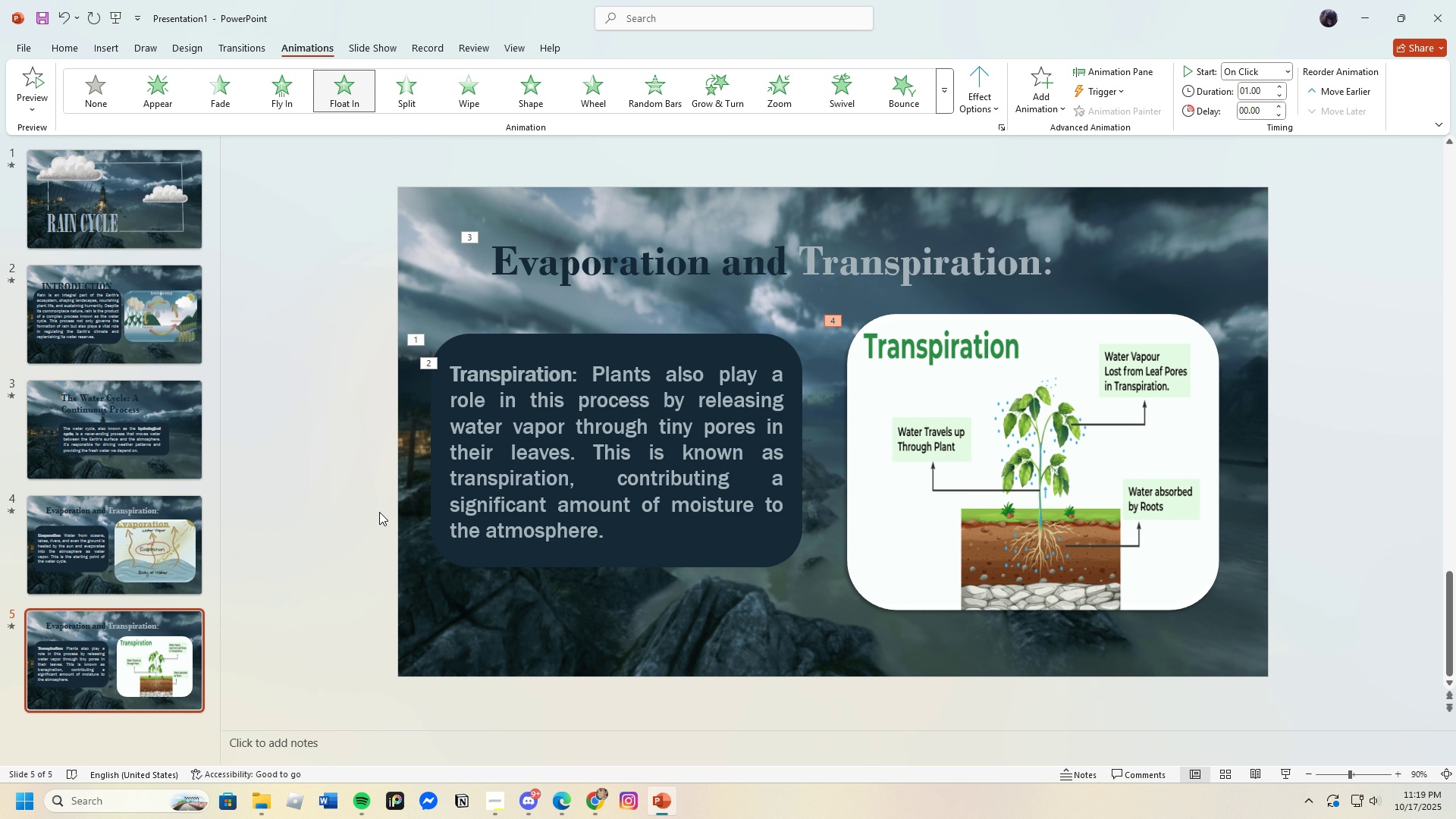 
left_click([66, 39])
 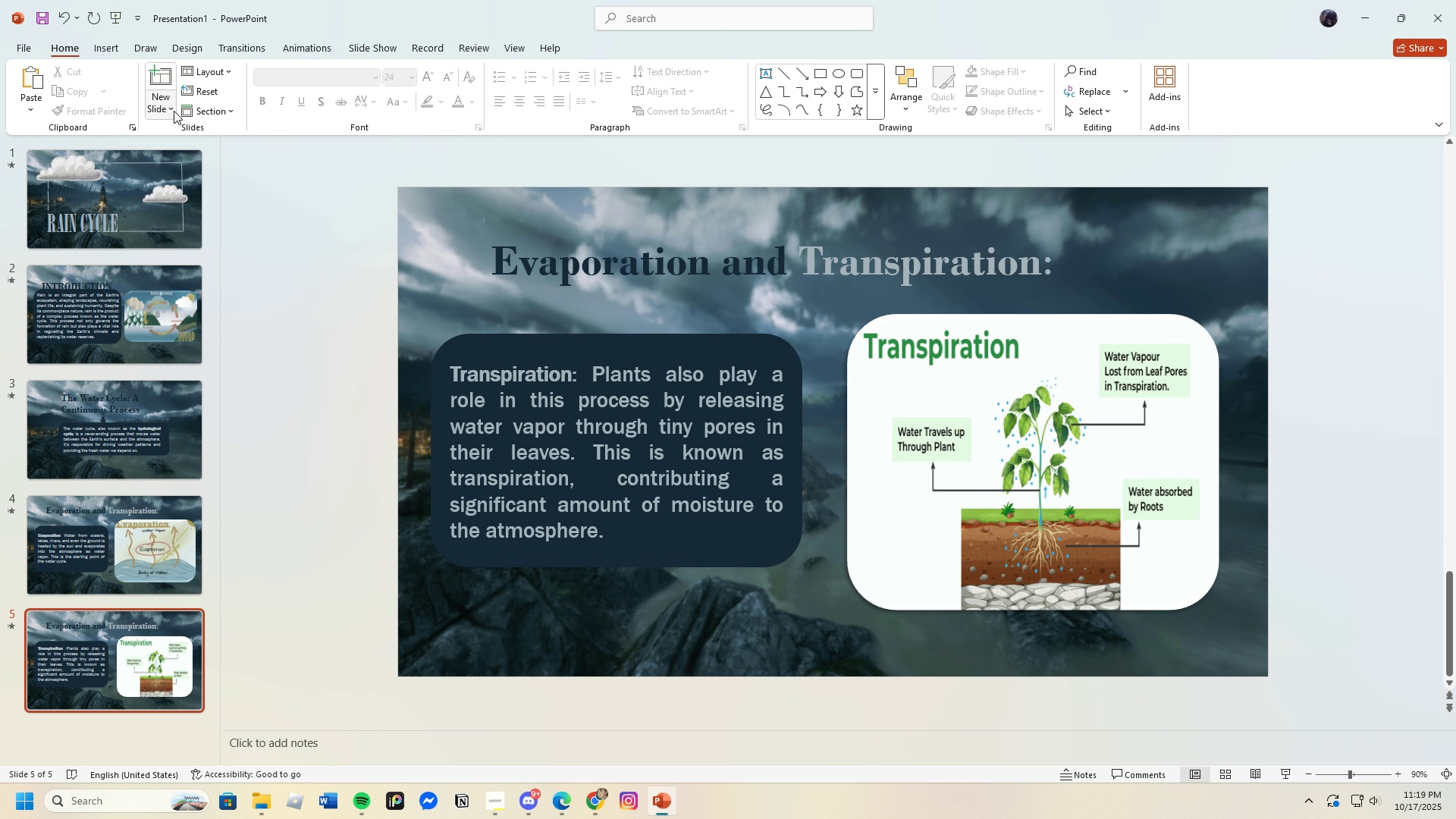 
left_click([174, 111])
 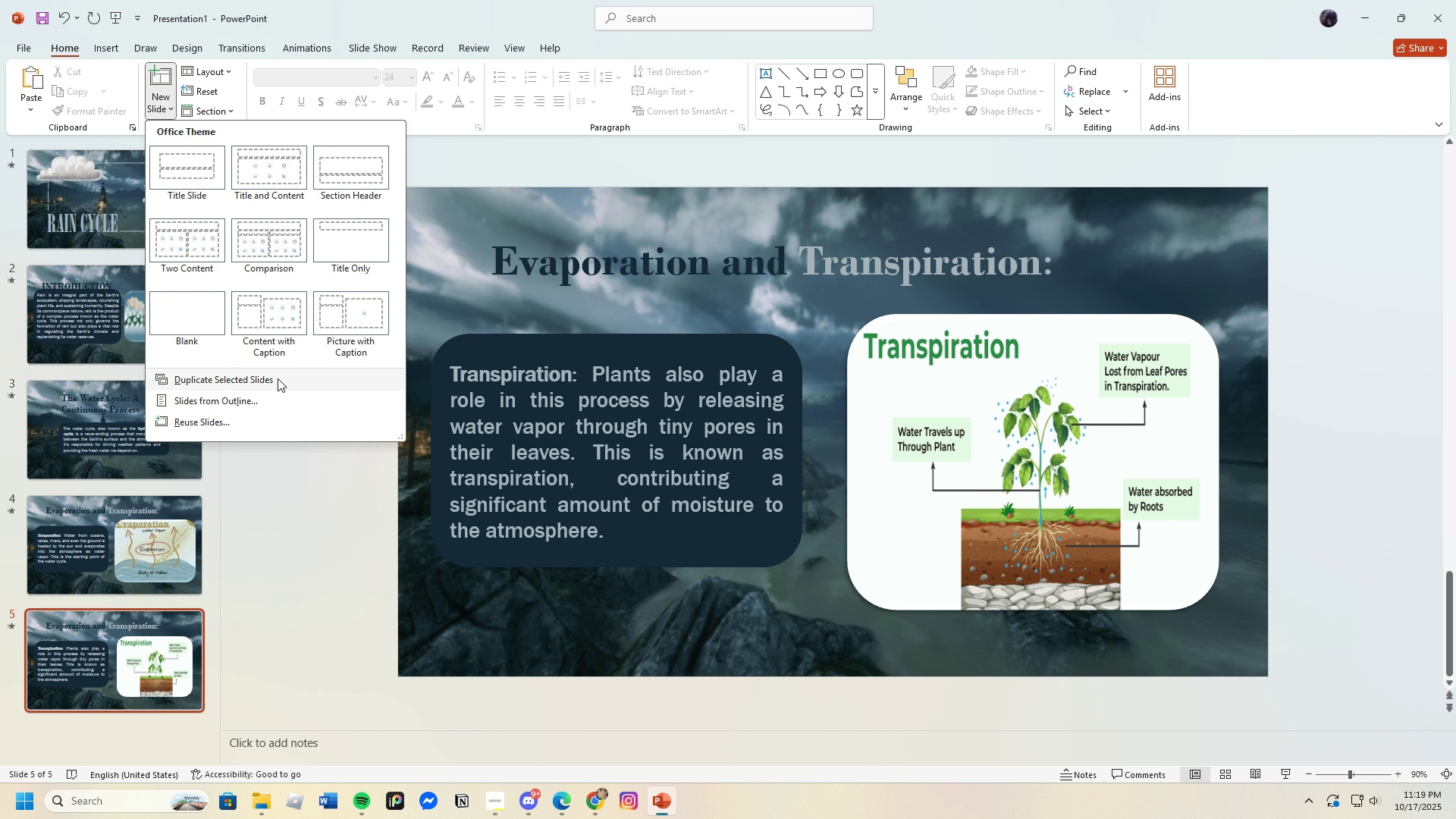 
left_click([278, 376])
 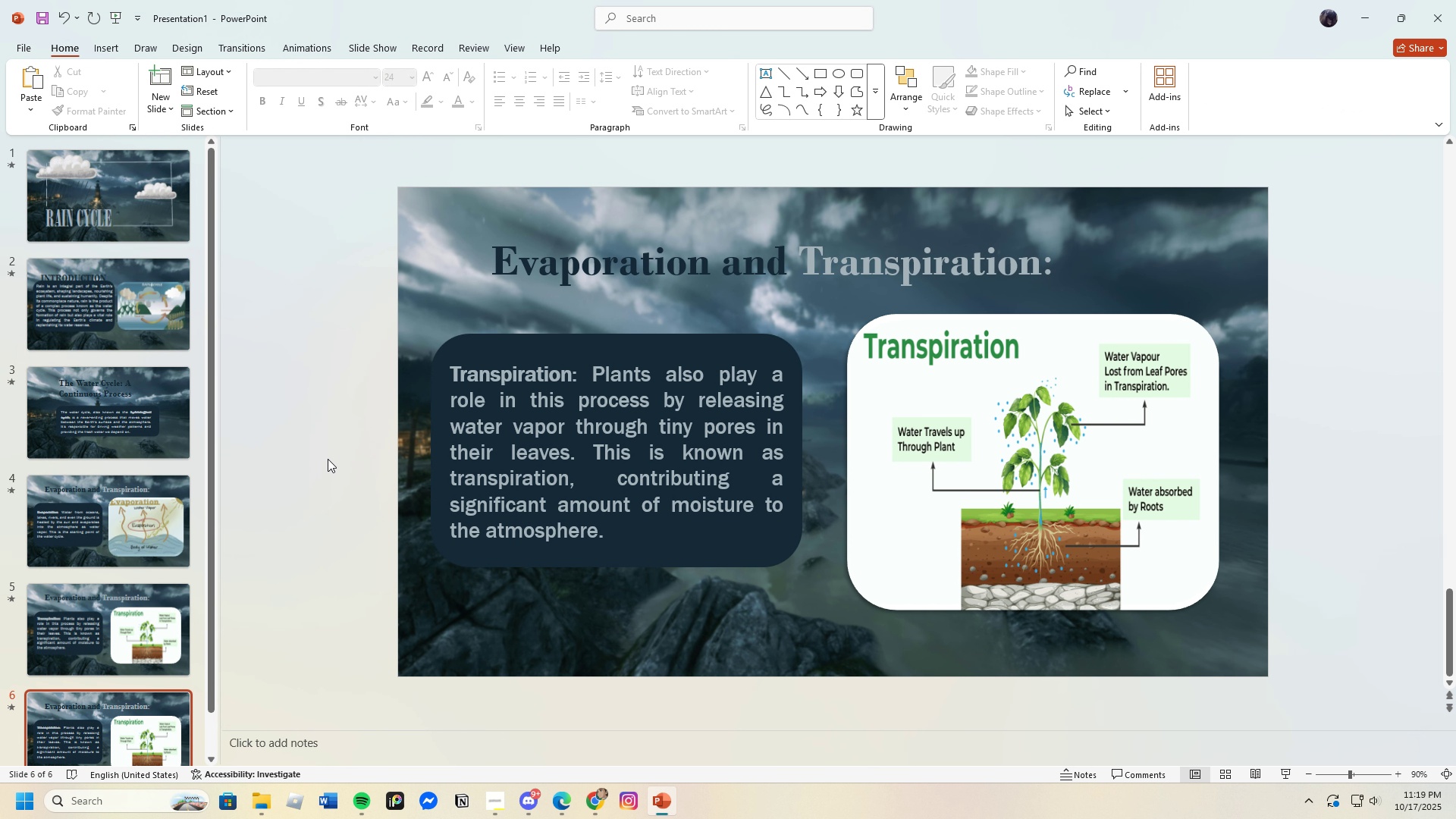 
scroll: coordinate [133, 504], scroll_direction: down, amount: 6.0
 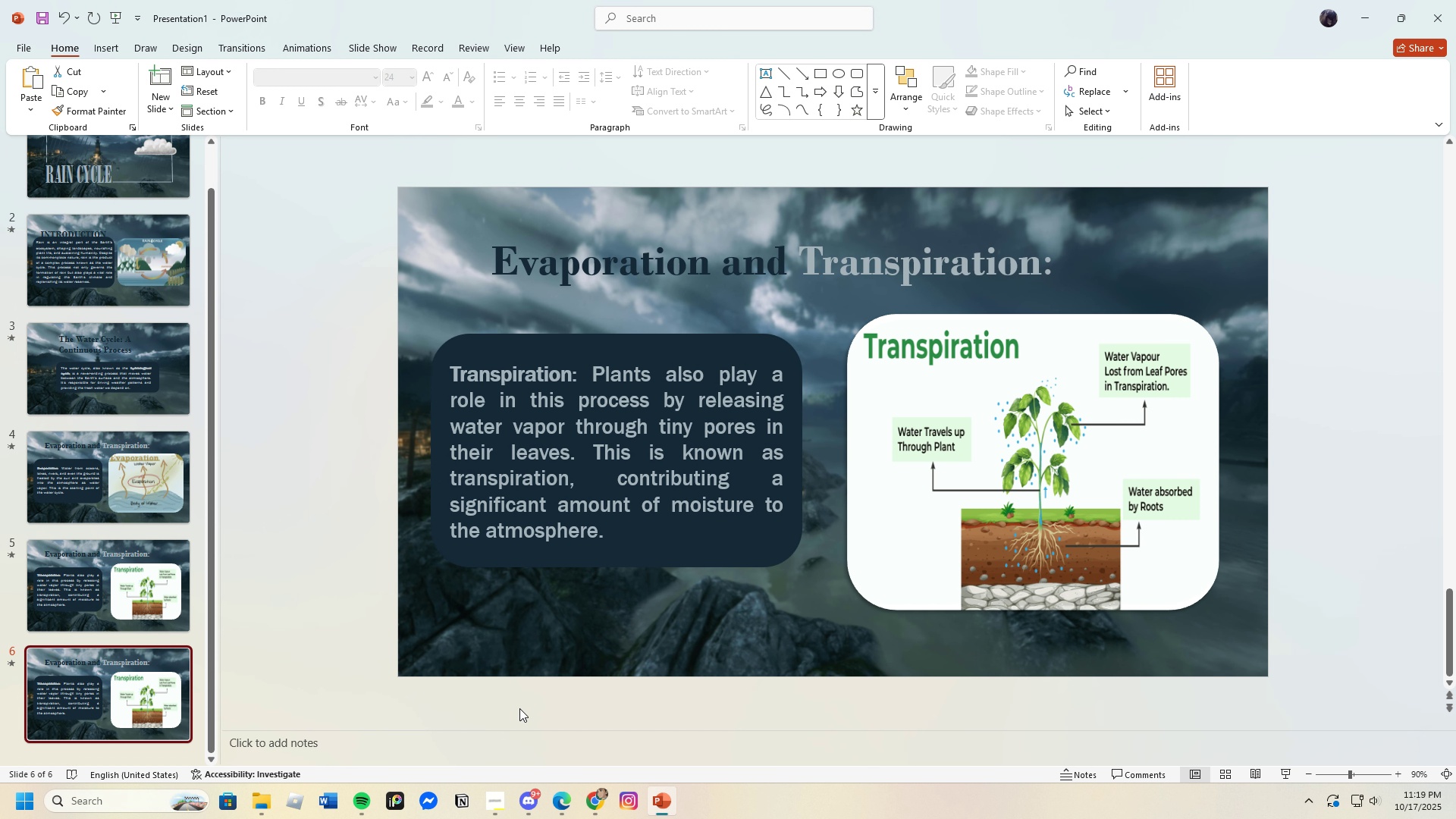 
left_click([567, 810])
 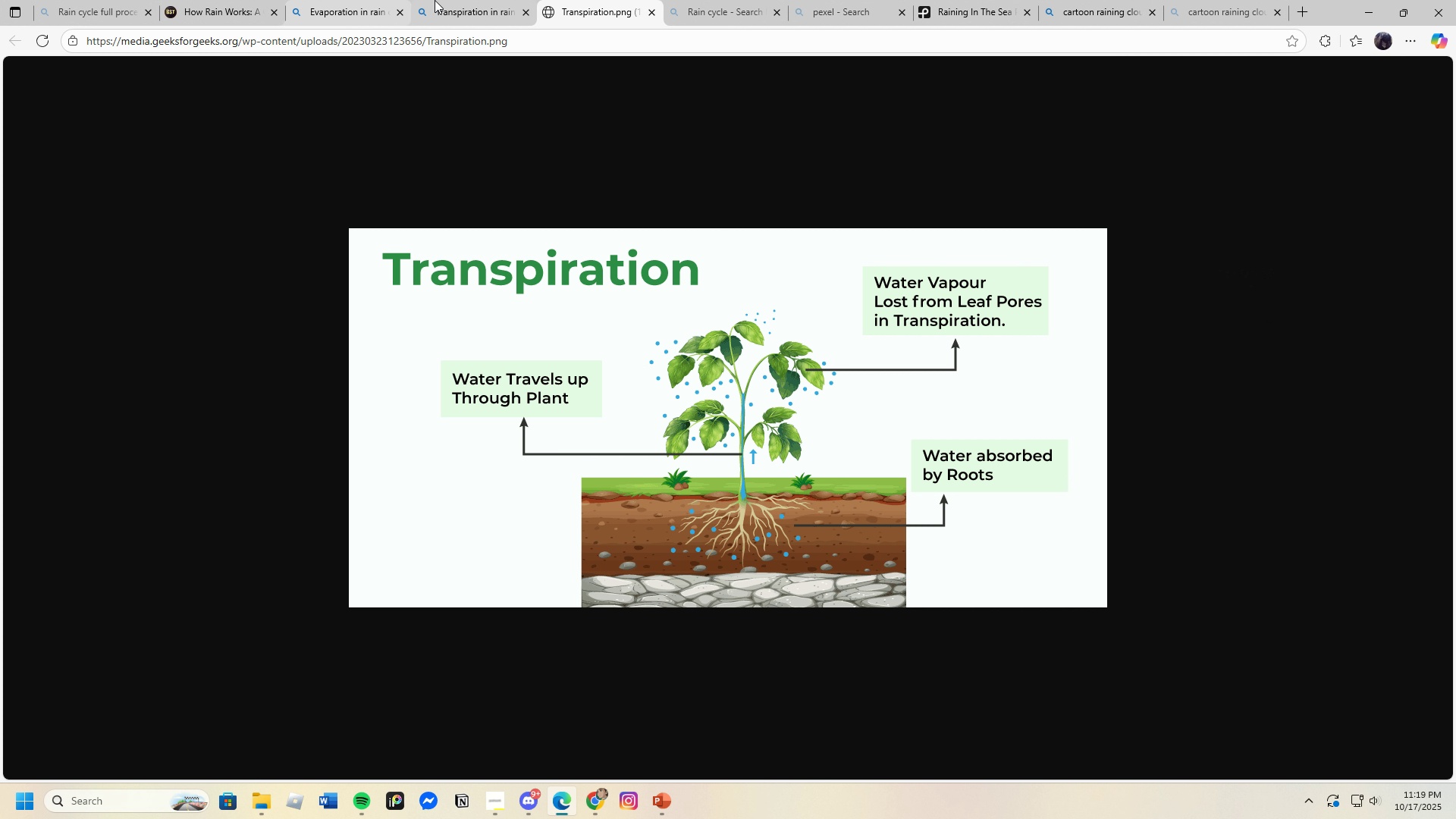 
left_click([435, 0])
 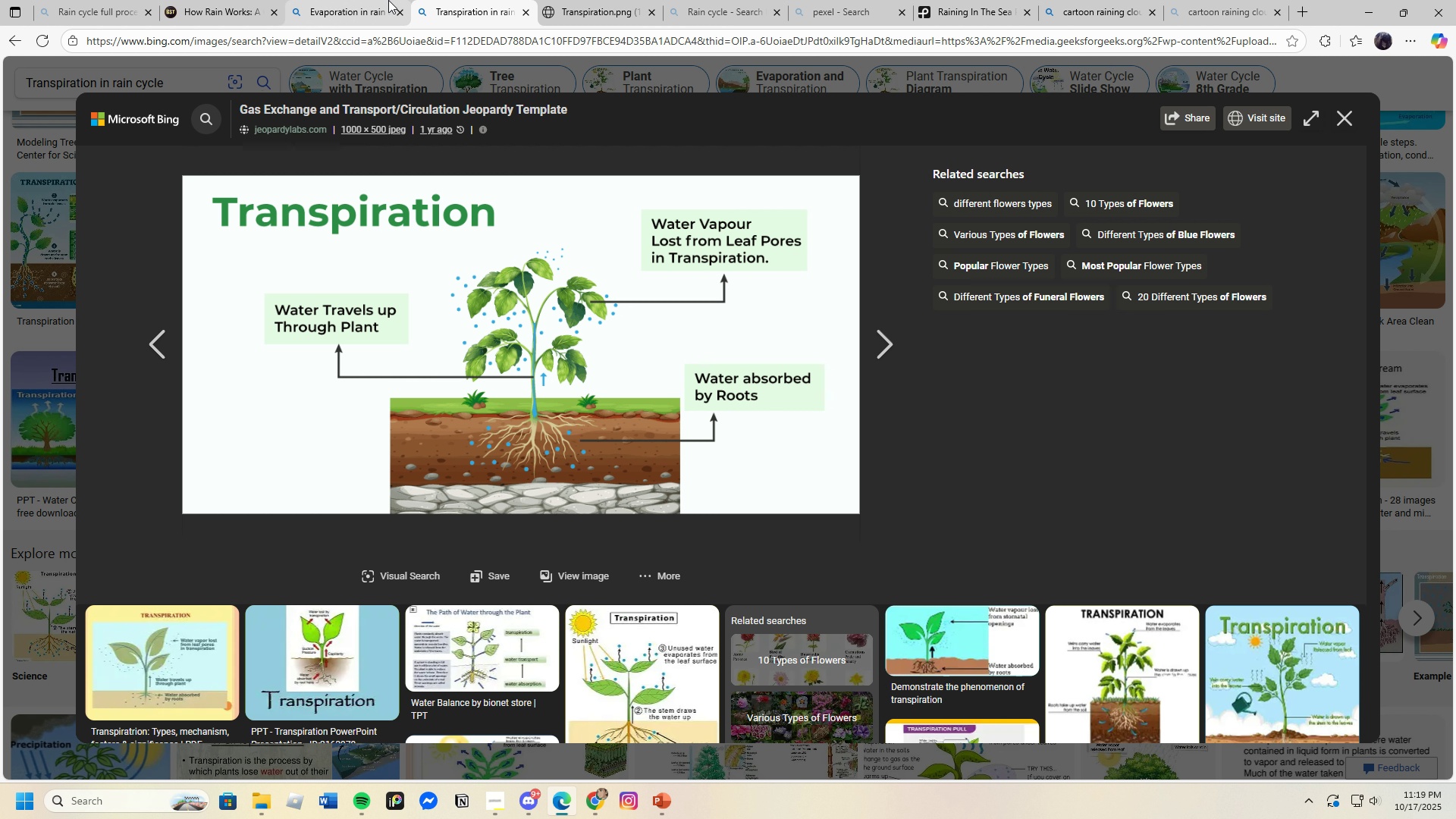 
left_click([388, 0])
 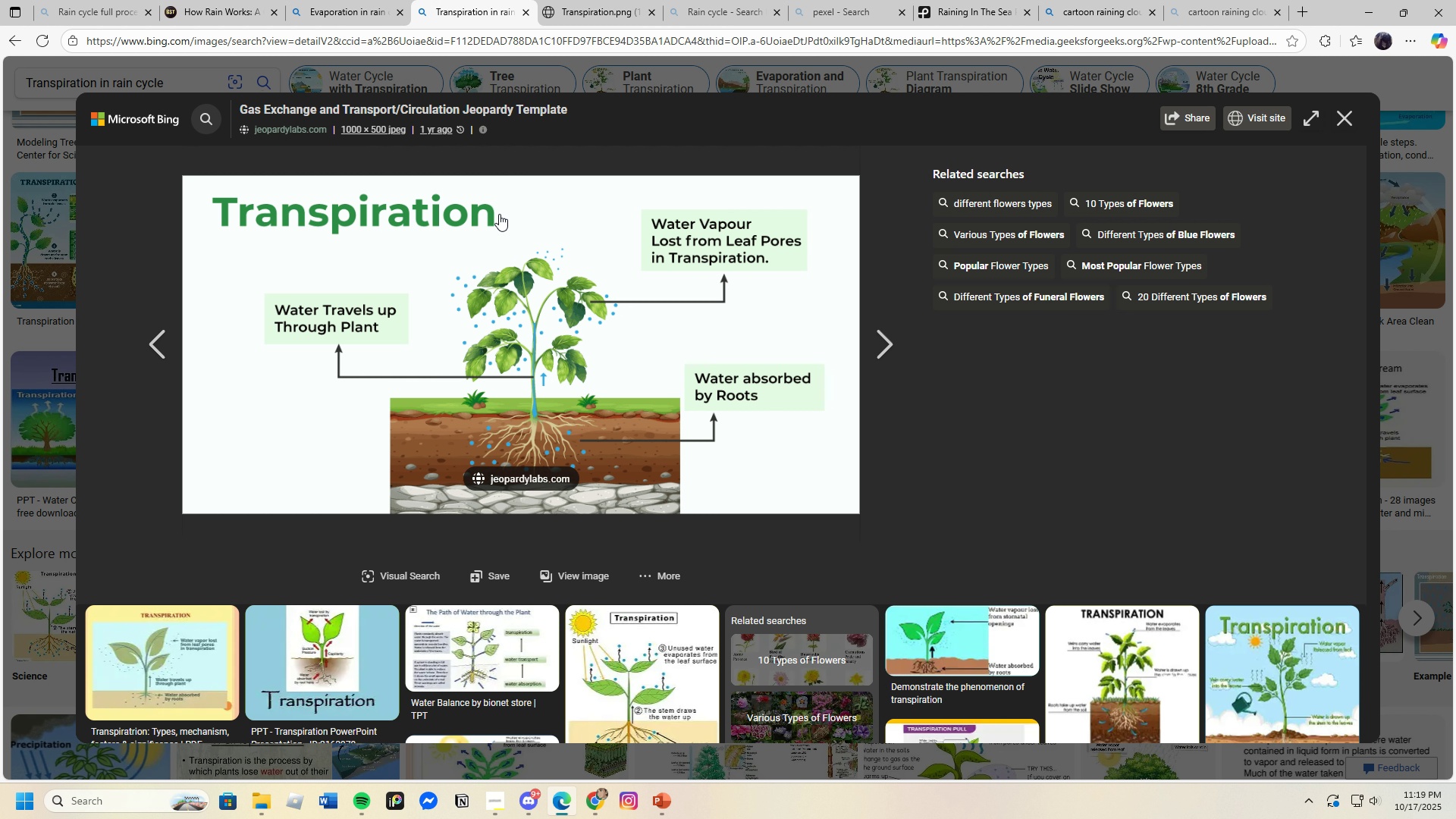 
left_click([230, 1])
 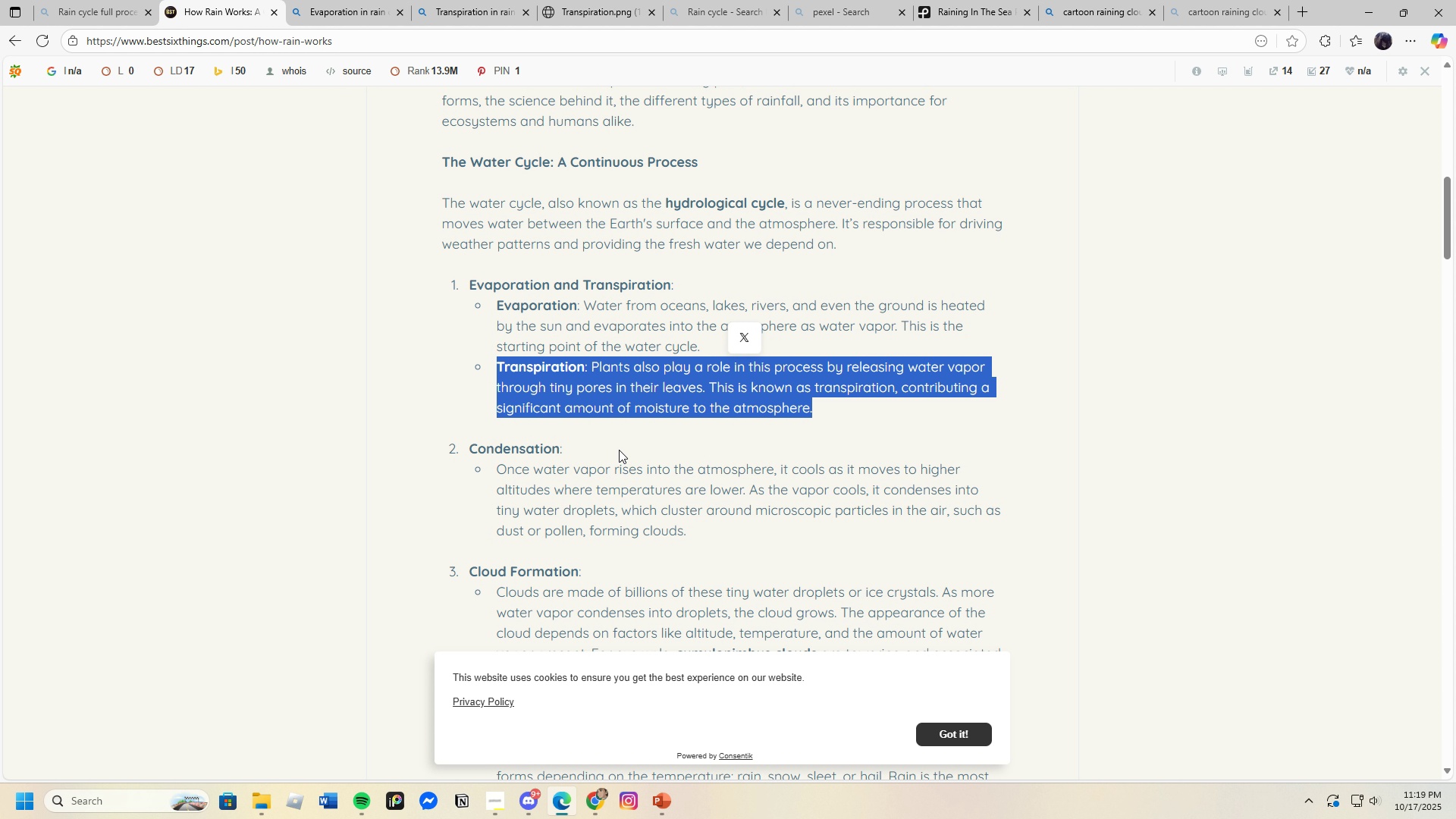 
scroll: coordinate [619, 450], scroll_direction: down, amount: 2.0
 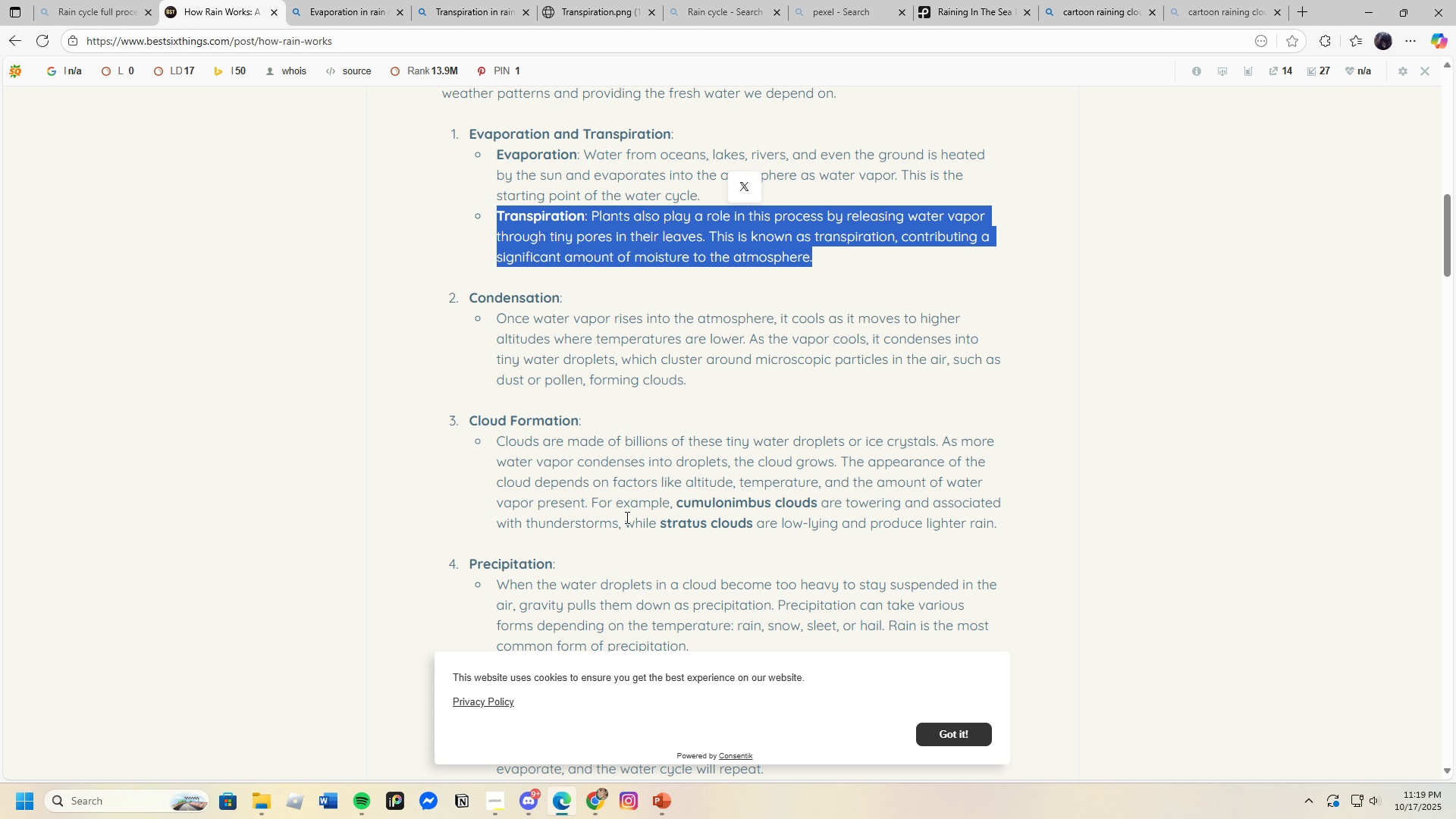 
left_click([557, 805])
 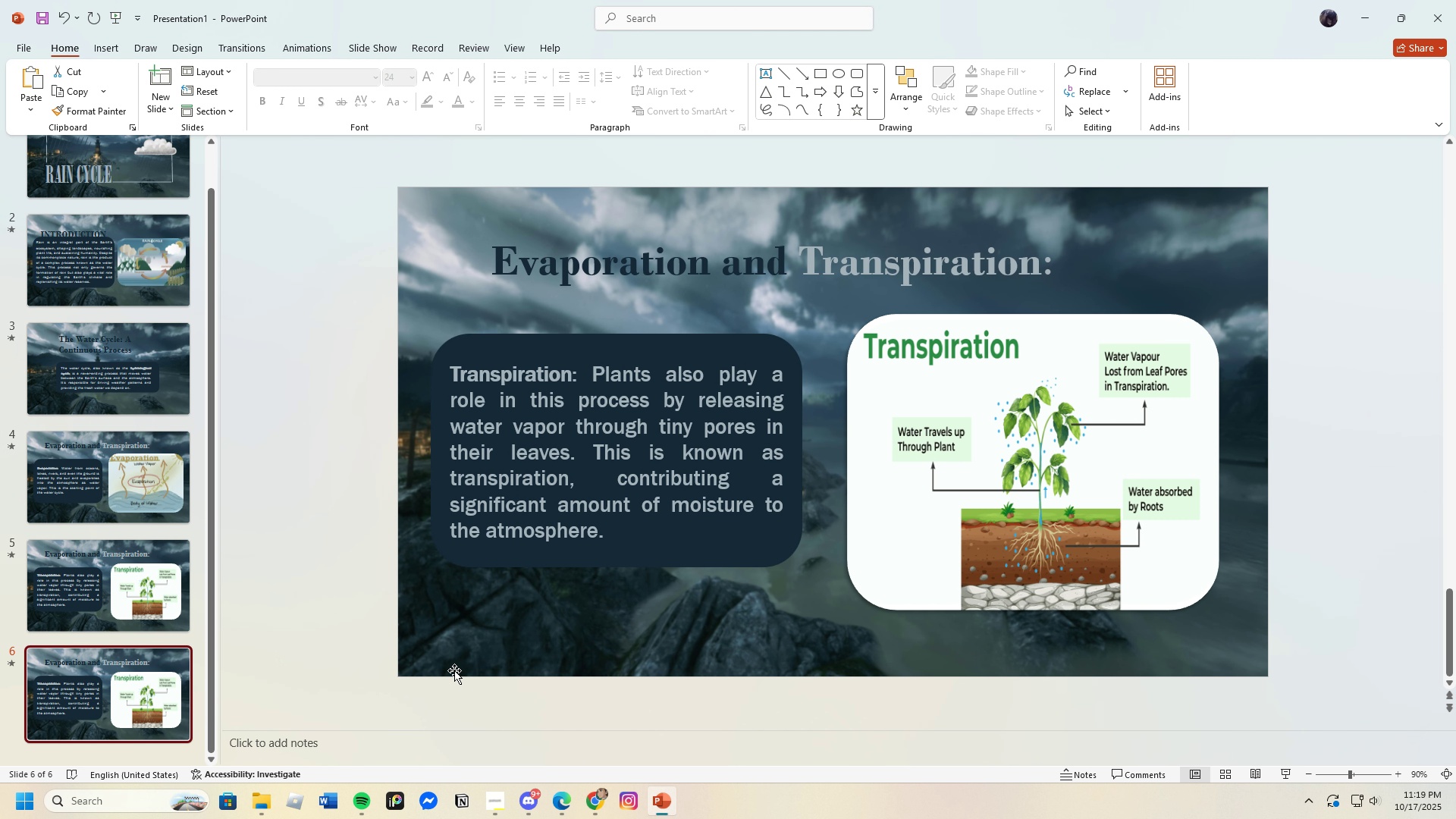 
left_click([563, 805])
 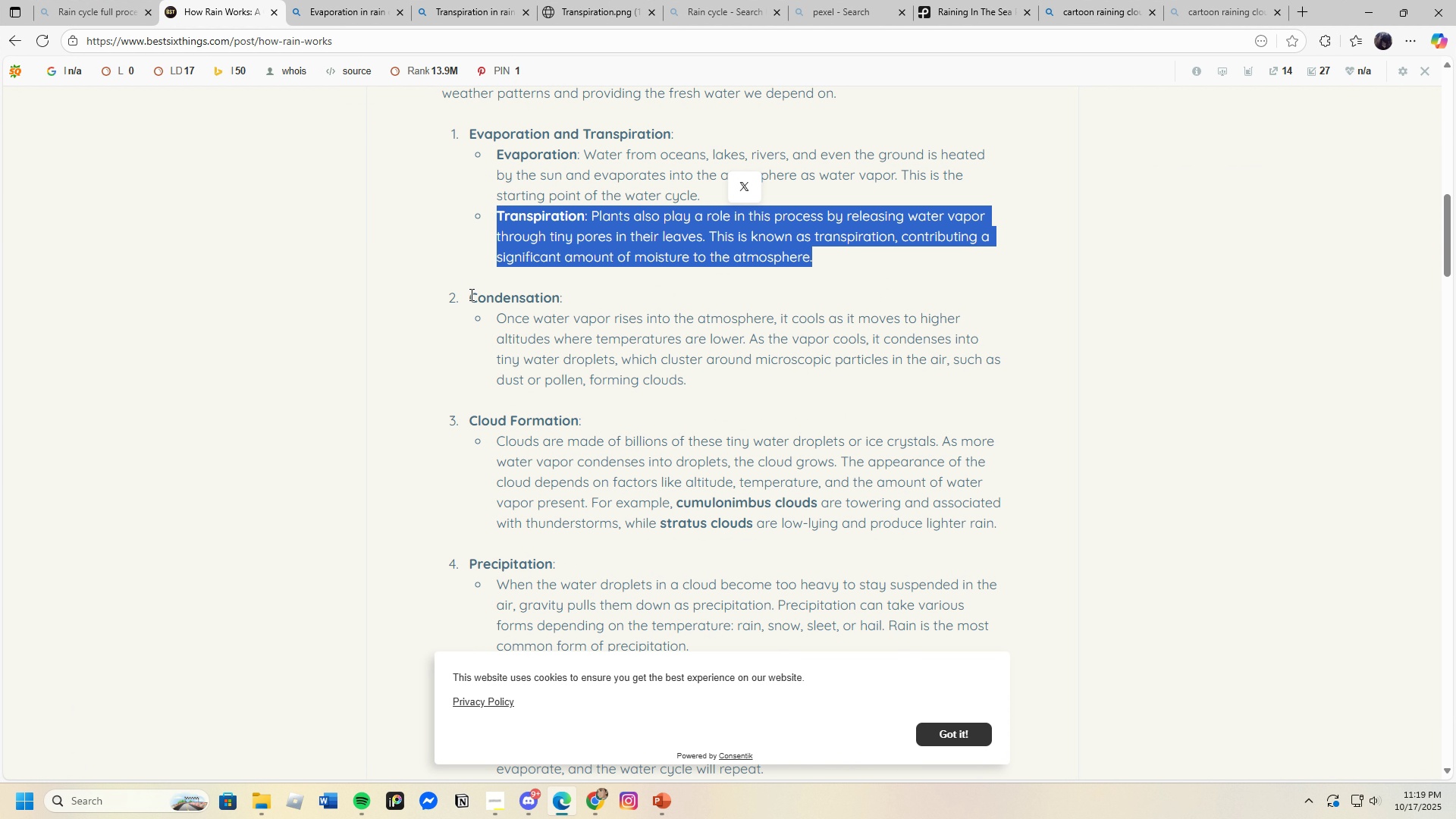 
left_click_drag(start_coordinate=[470, 294], to_coordinate=[608, 300])
 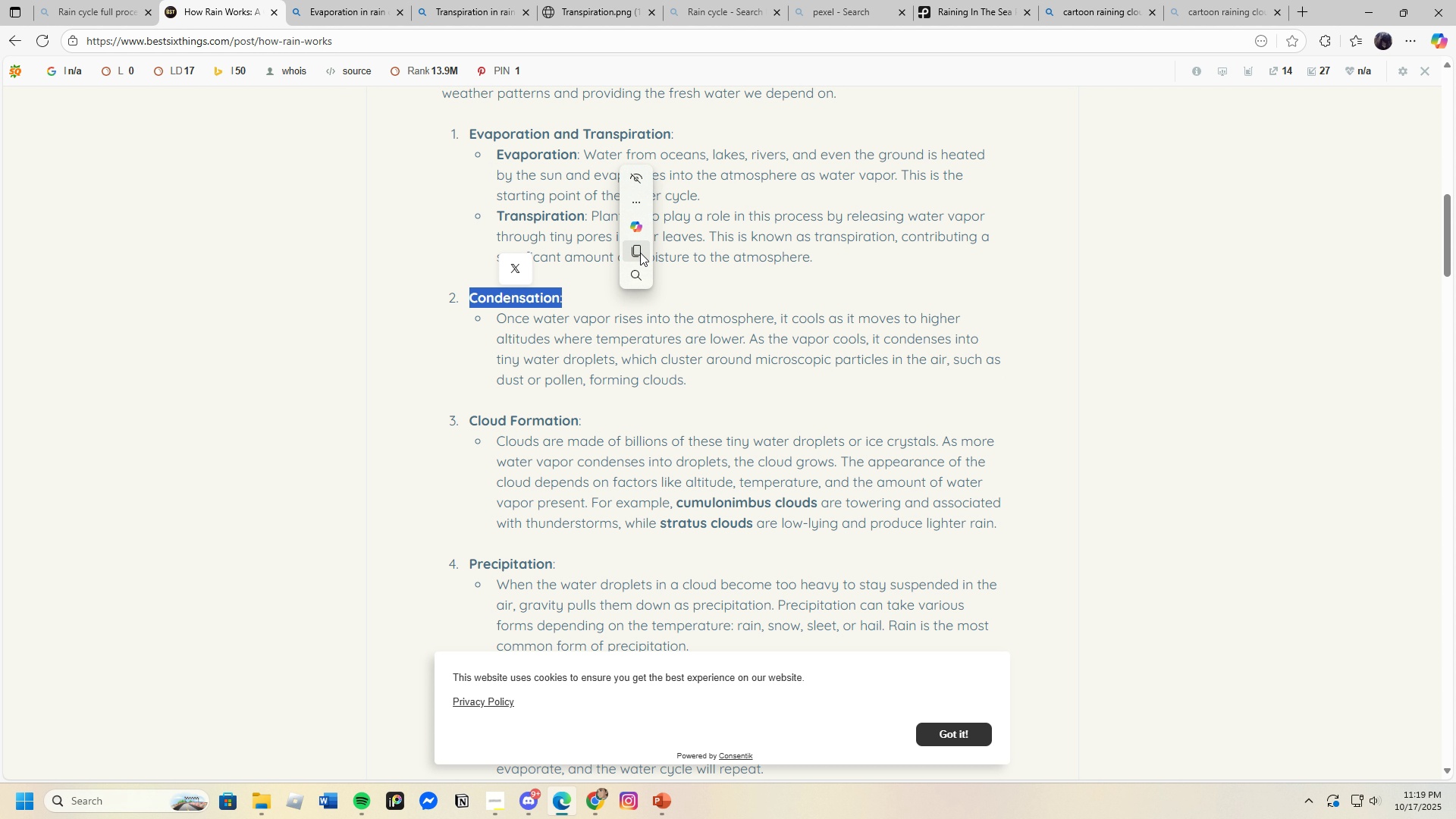 
left_click([640, 252])
 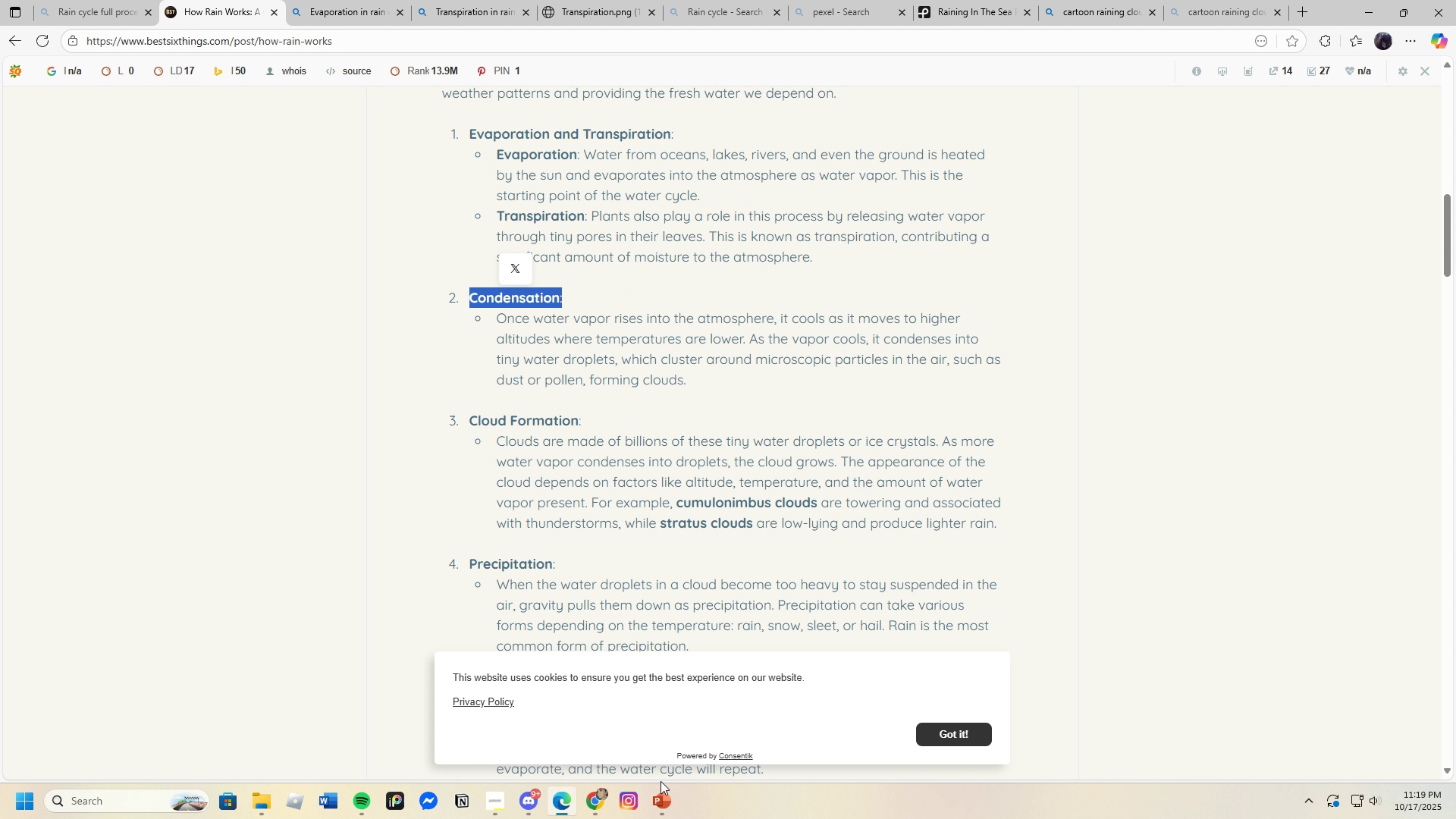 
left_click([660, 802])
 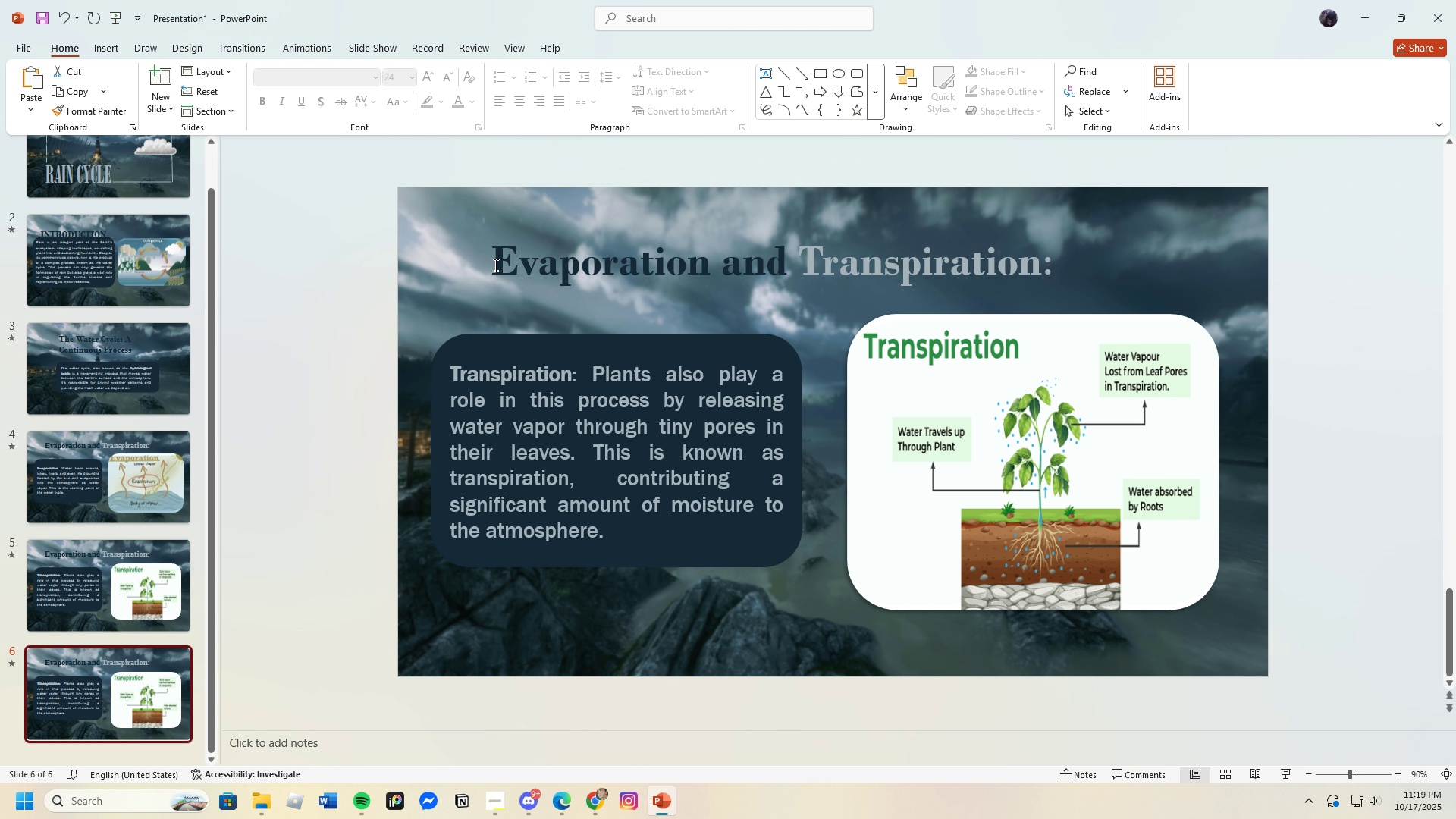 
left_click_drag(start_coordinate=[494, 262], to_coordinate=[1147, 273])
 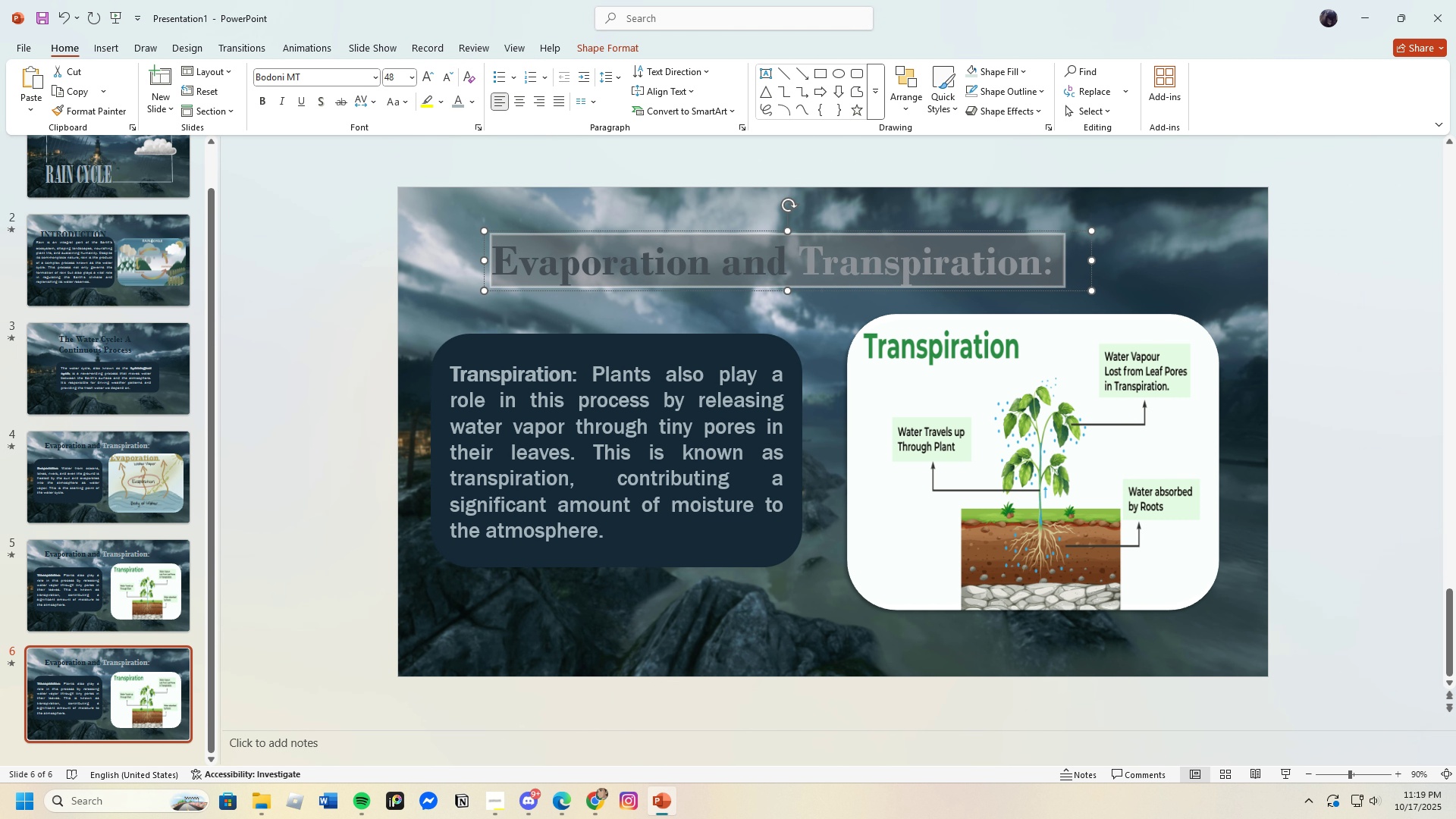 
key(Backspace)
 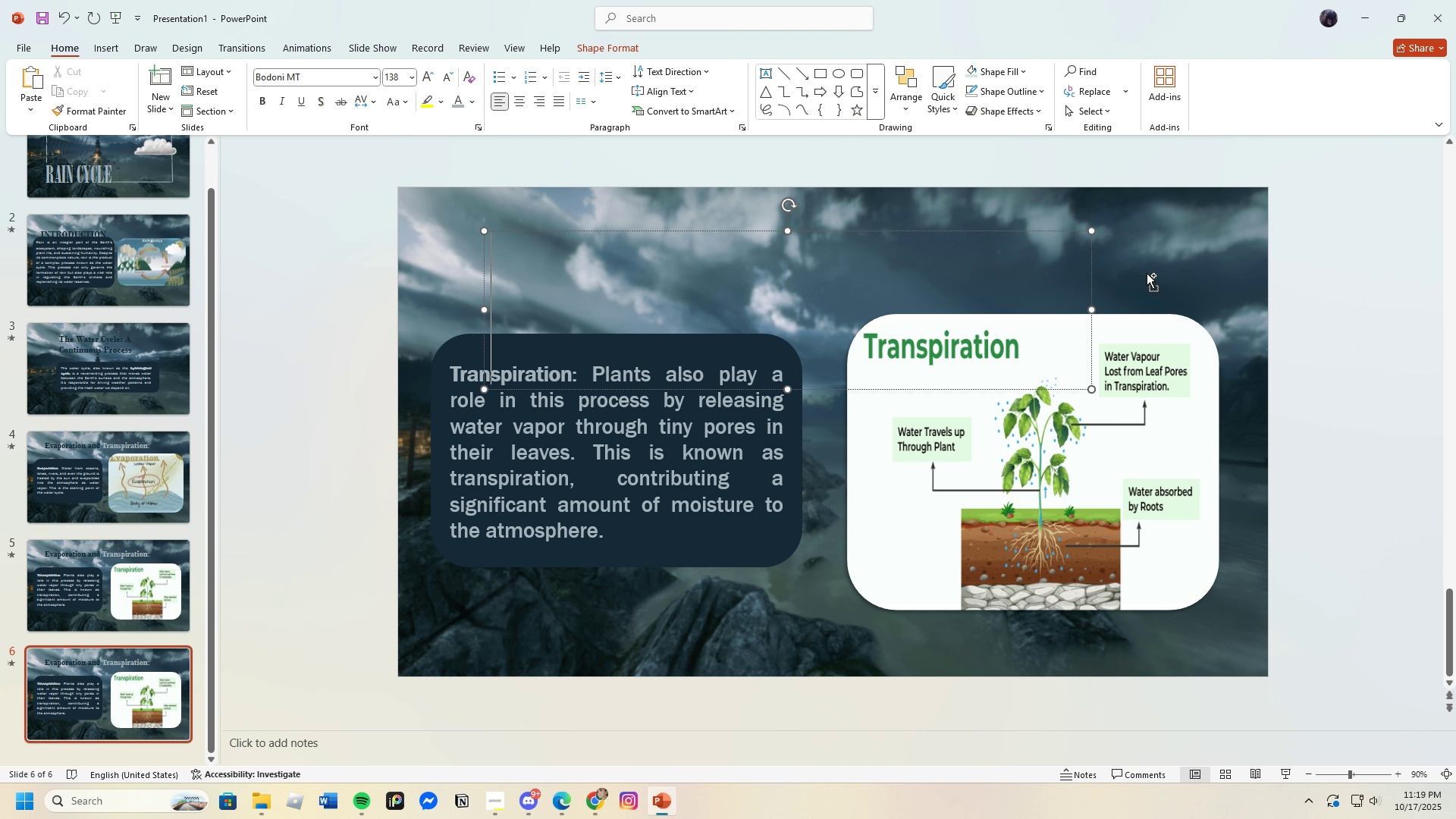 
key(Control+V)
 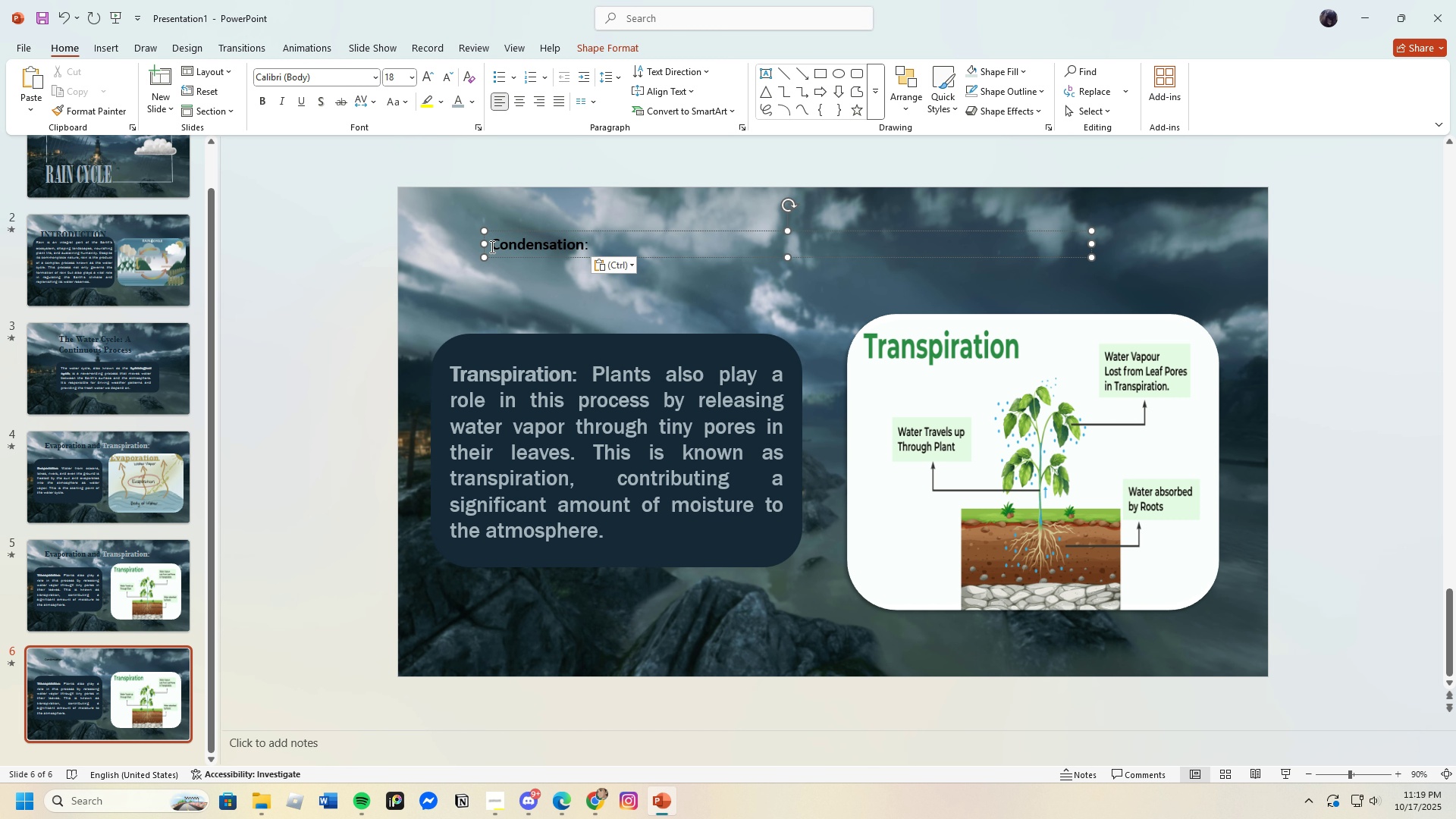 
left_click_drag(start_coordinate=[491, 246], to_coordinate=[657, 244])
 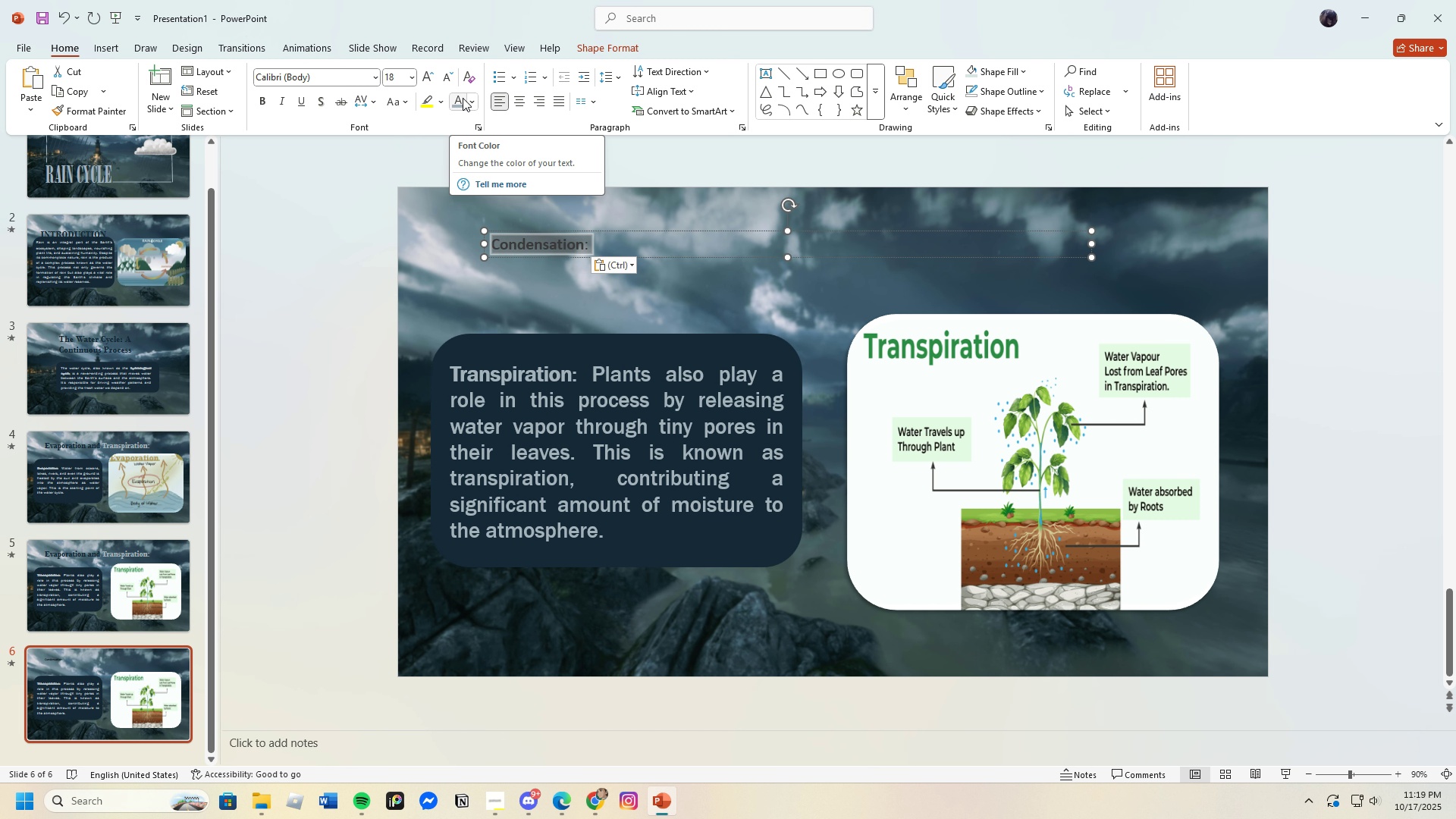 
left_click([467, 97])
 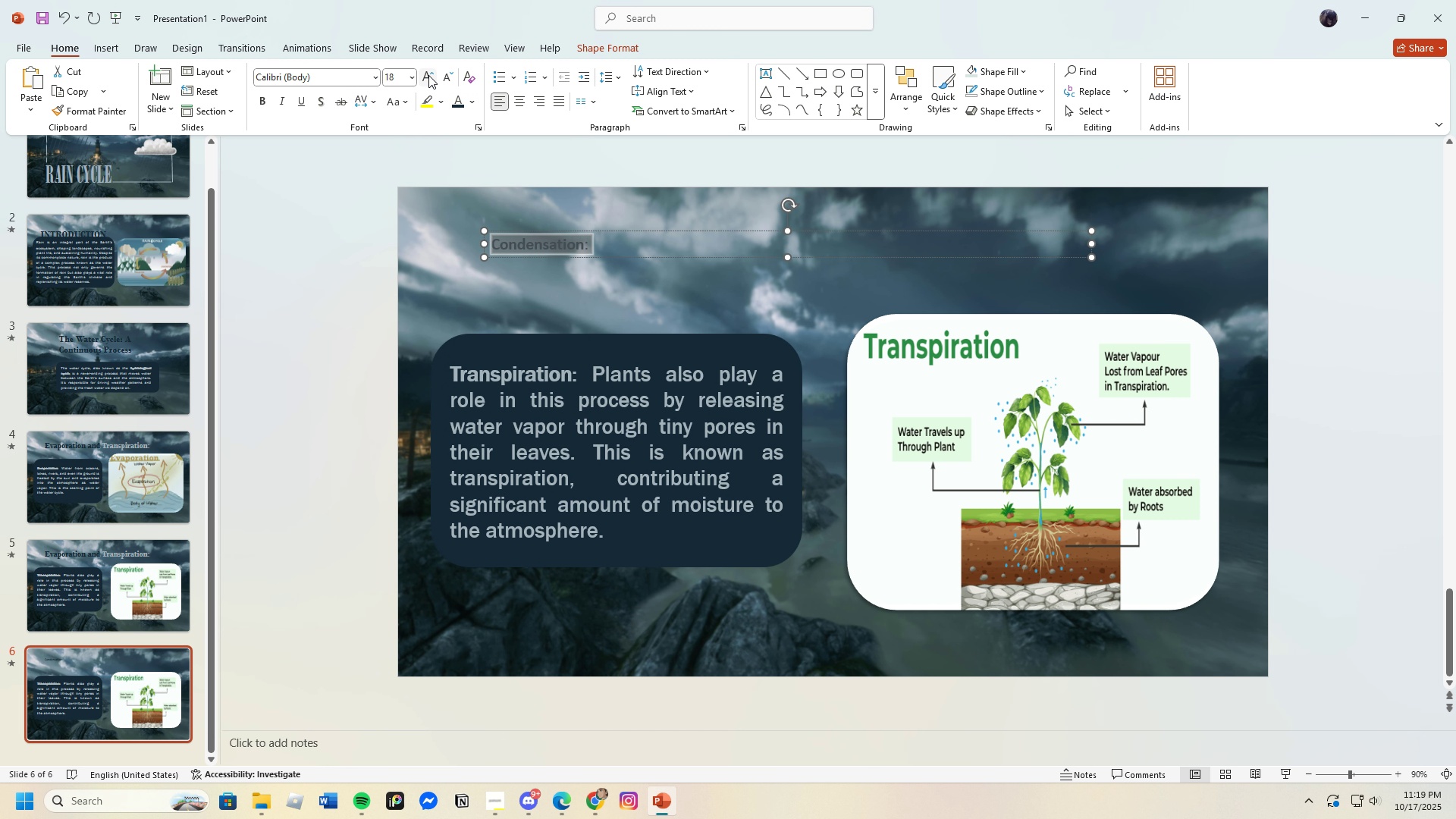 
left_click([413, 79])
 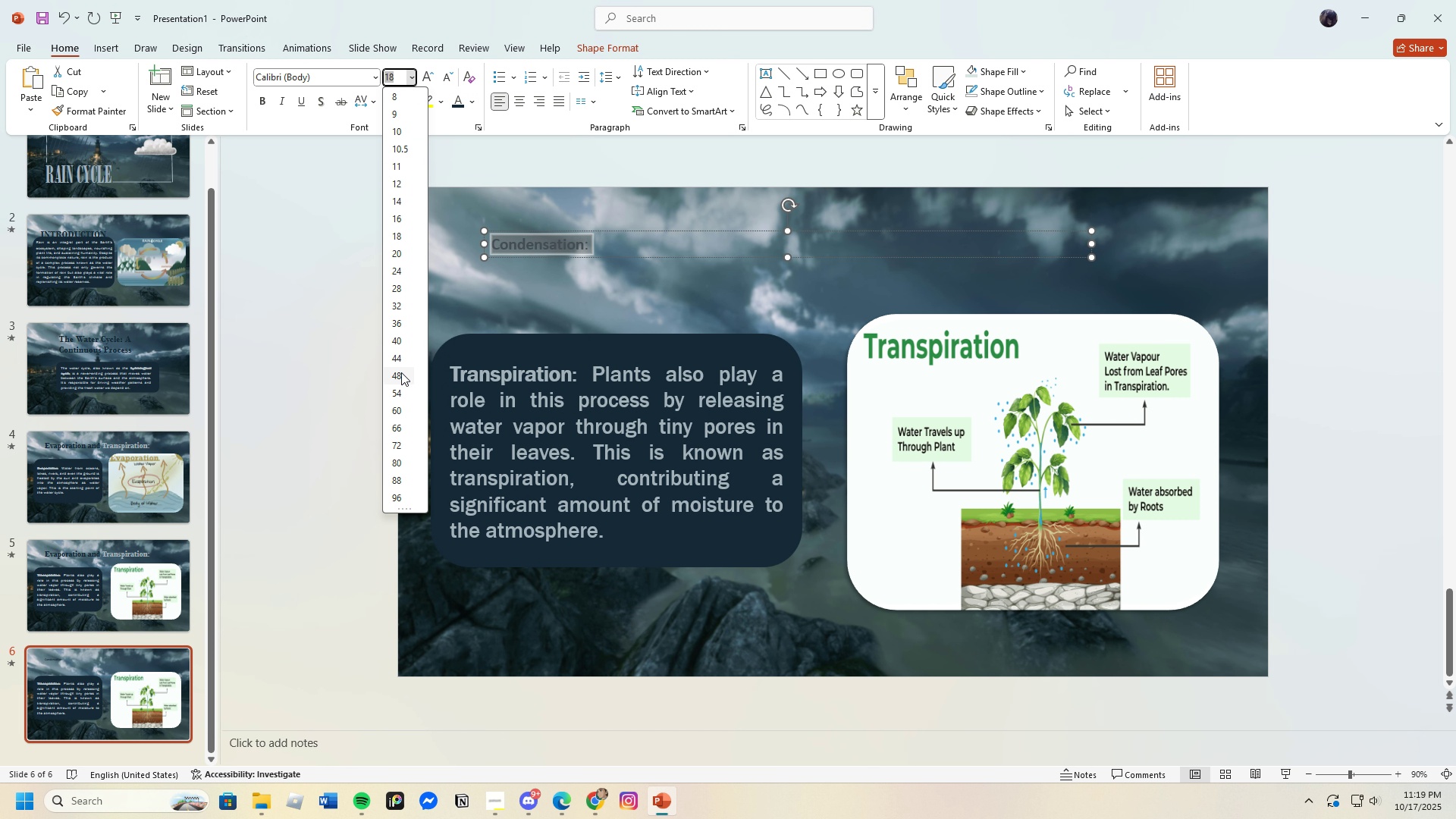 
left_click([400, 372])
 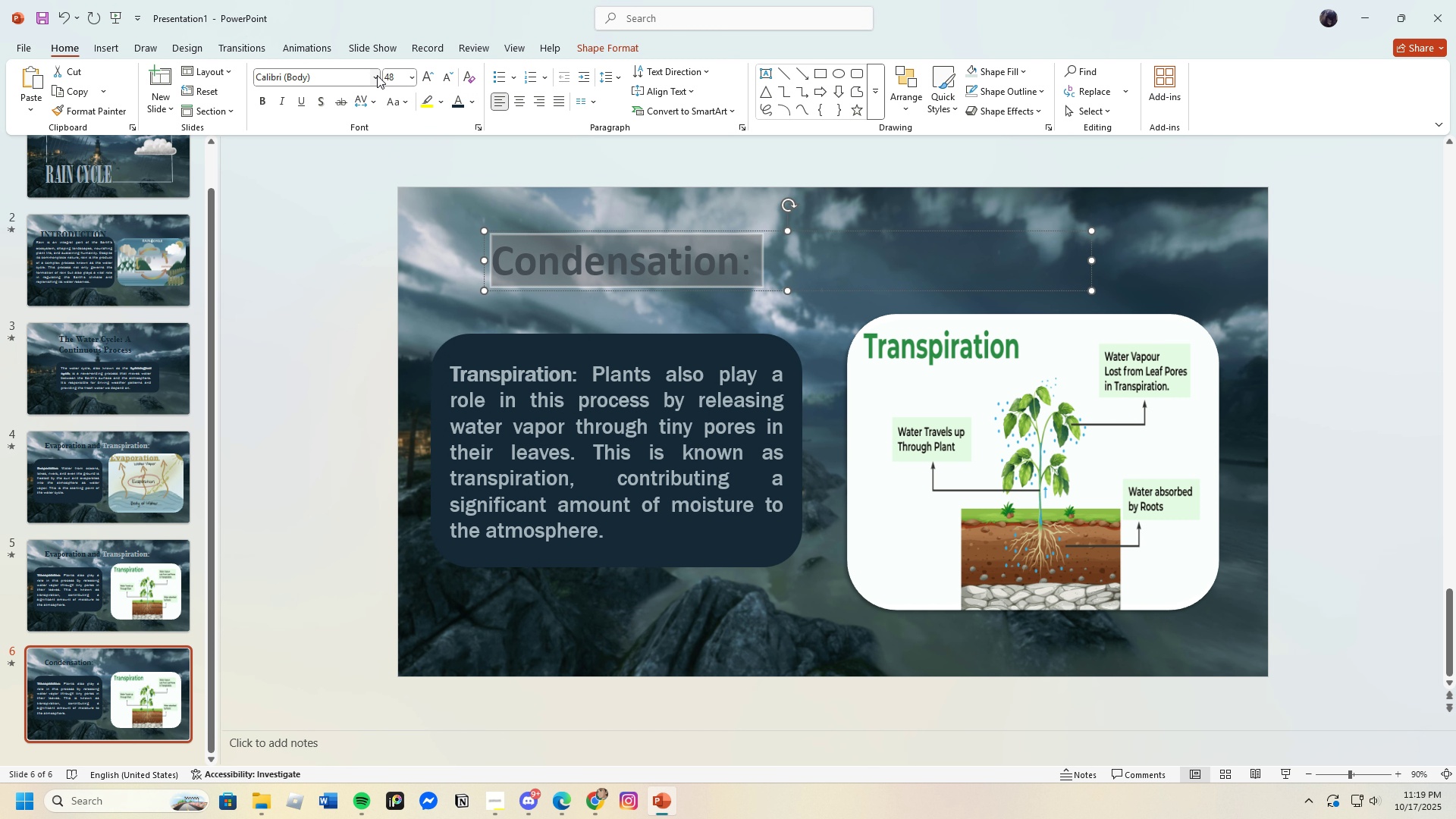 
left_click([377, 75])
 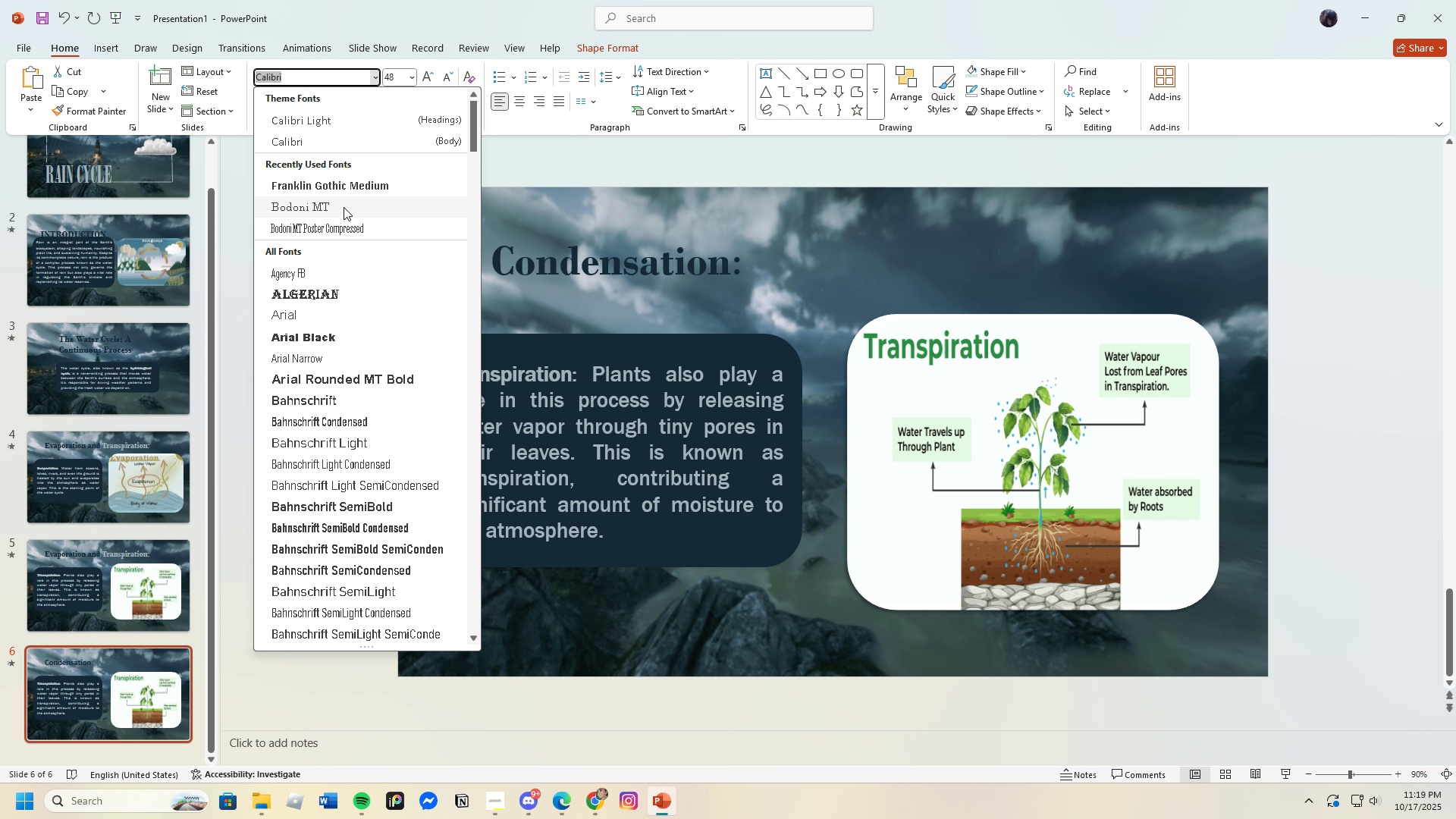 
left_click([344, 207])
 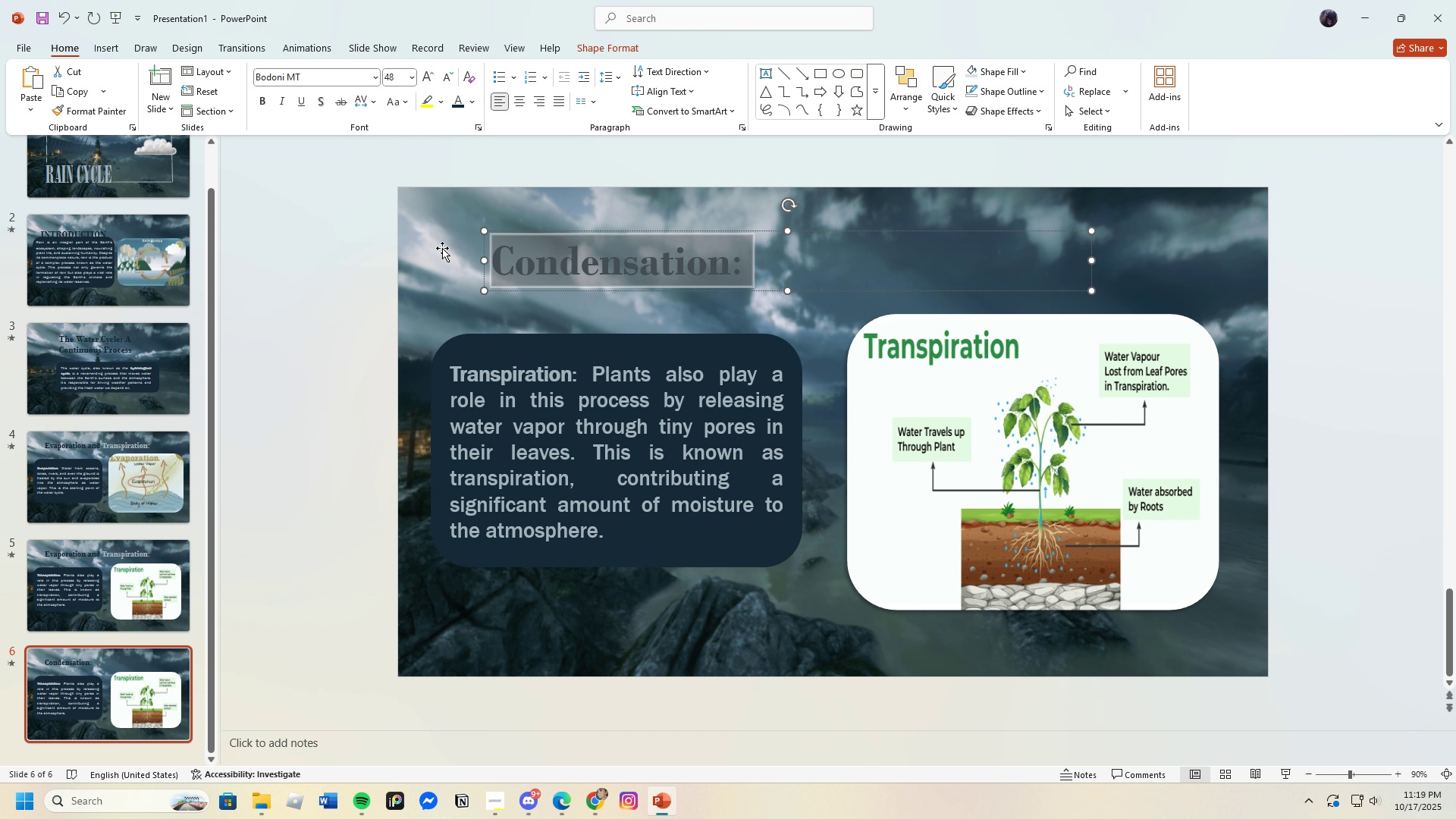 
left_click([442, 248])
 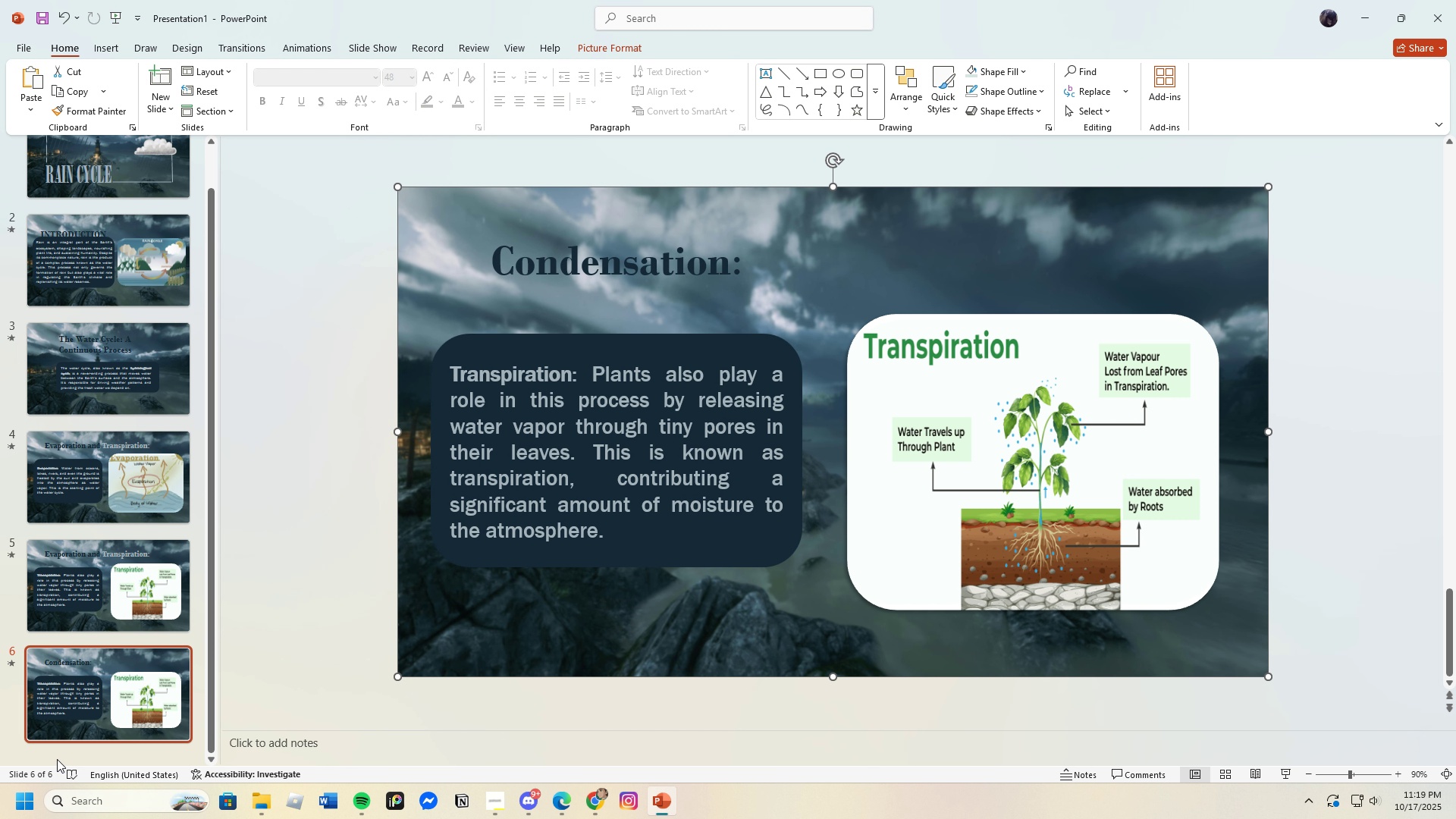 
left_click([87, 590])
 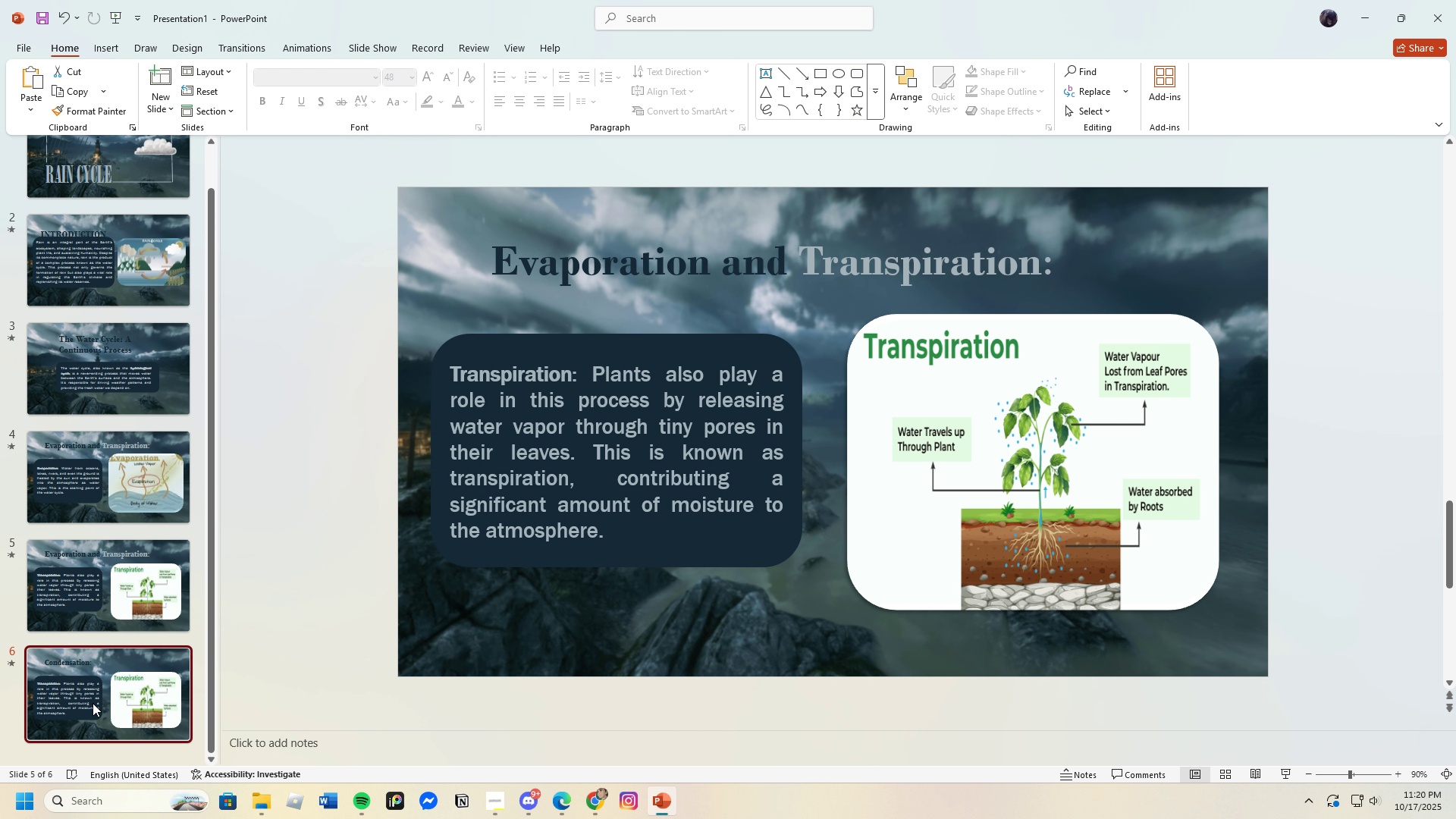 
left_click([93, 703])
 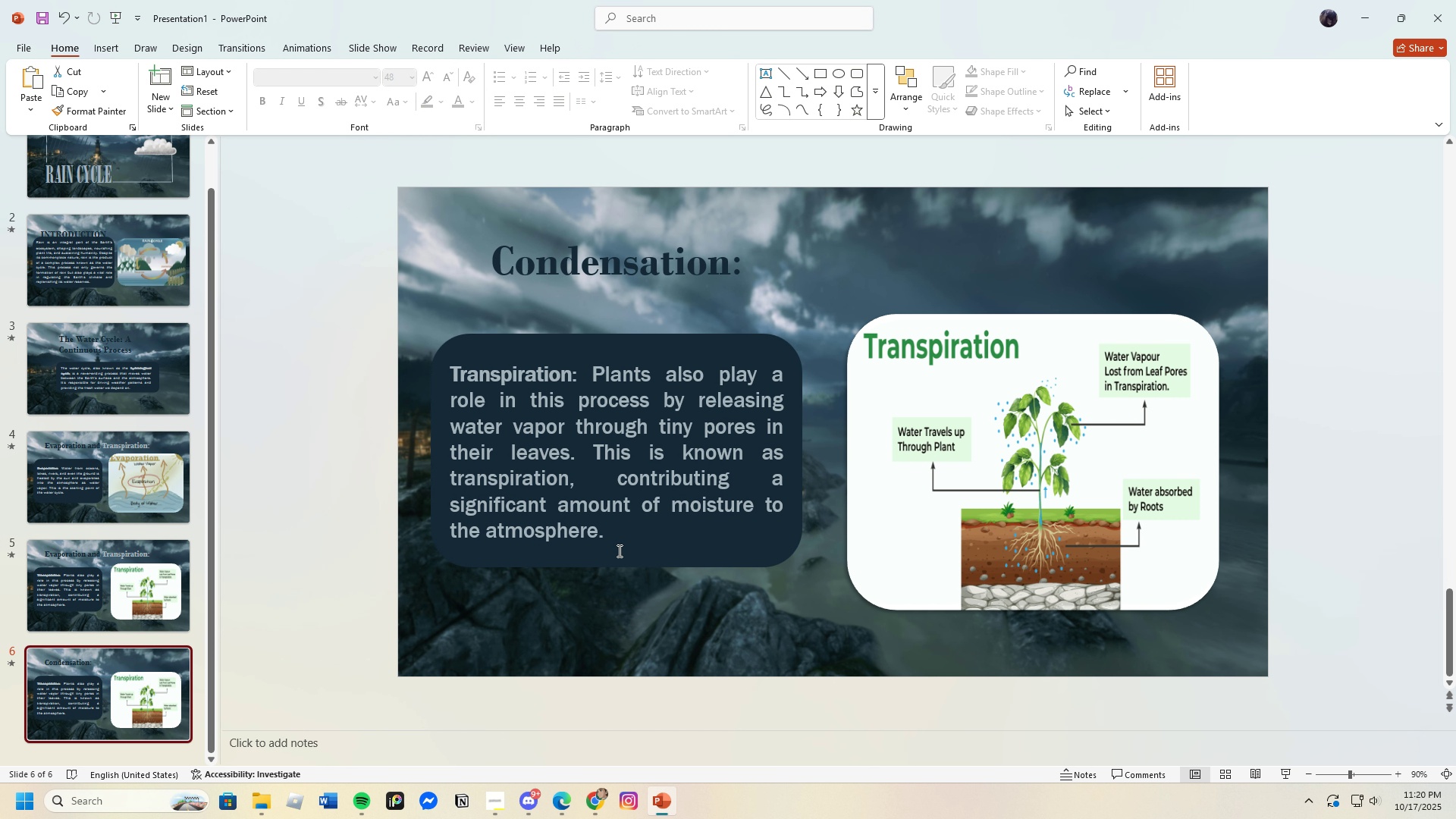 
left_click([124, 681])
 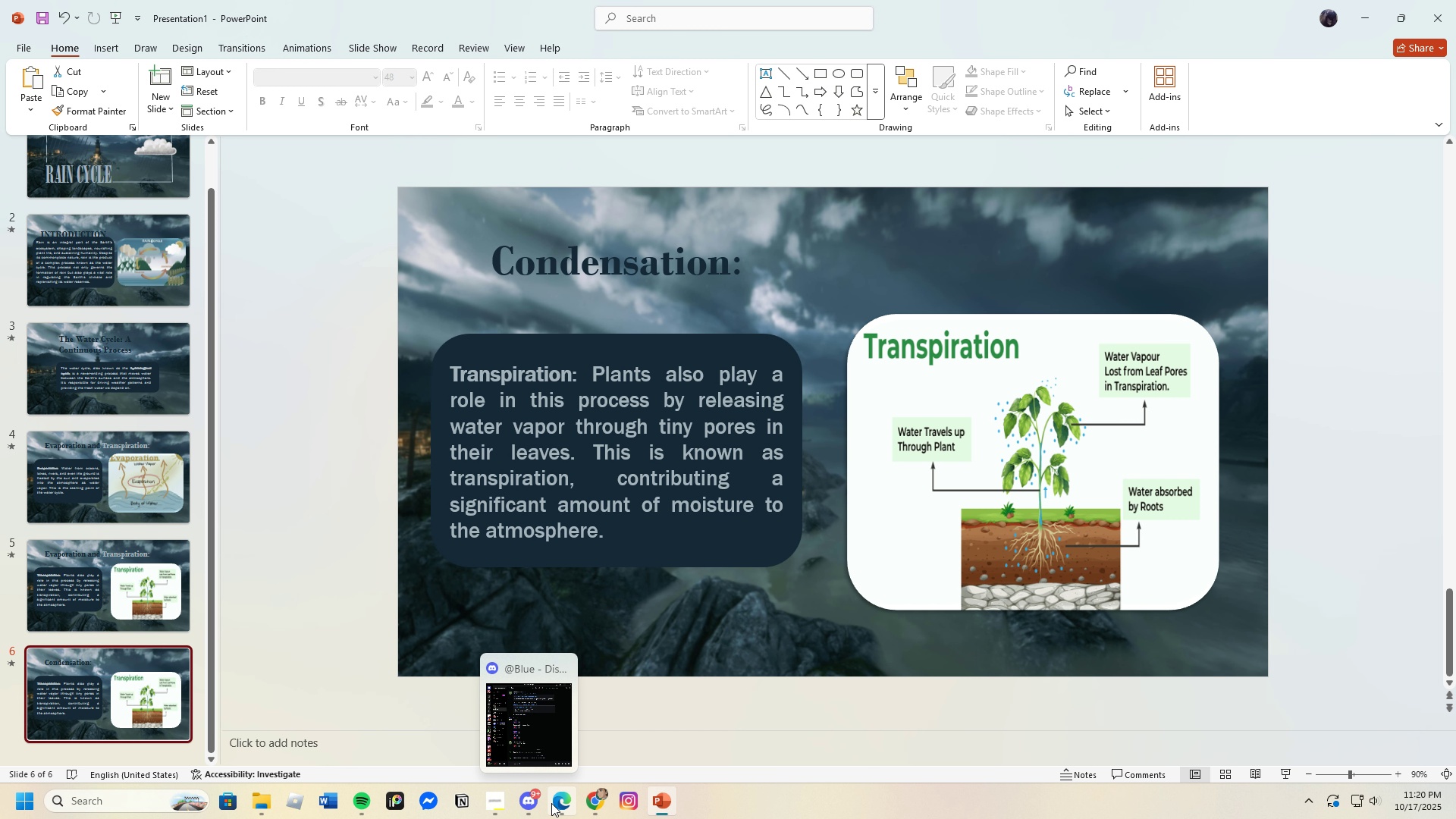 
left_click([494, 809])